 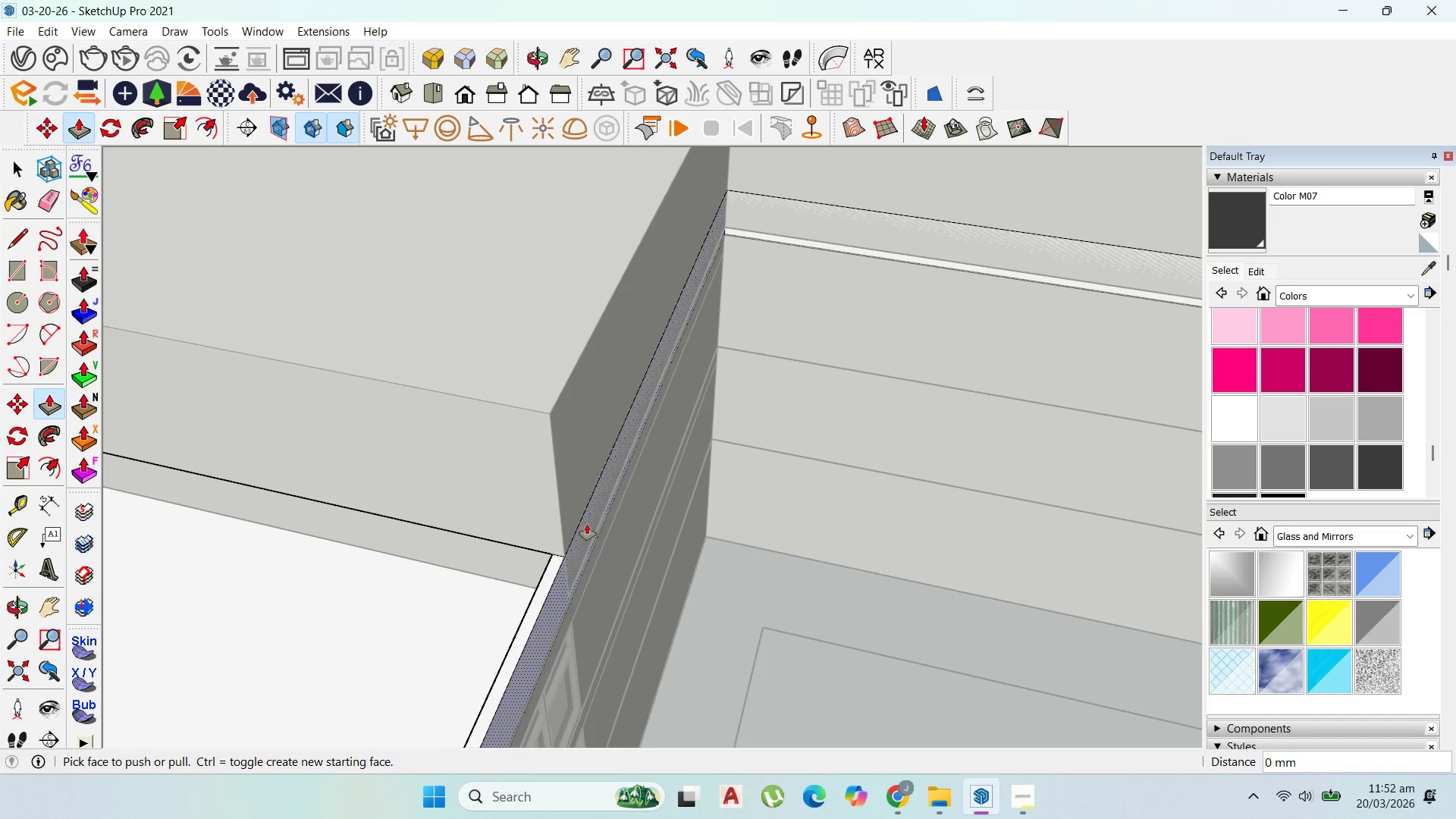 
scroll: coordinate [615, 503], scroll_direction: up, amount: 22.0
 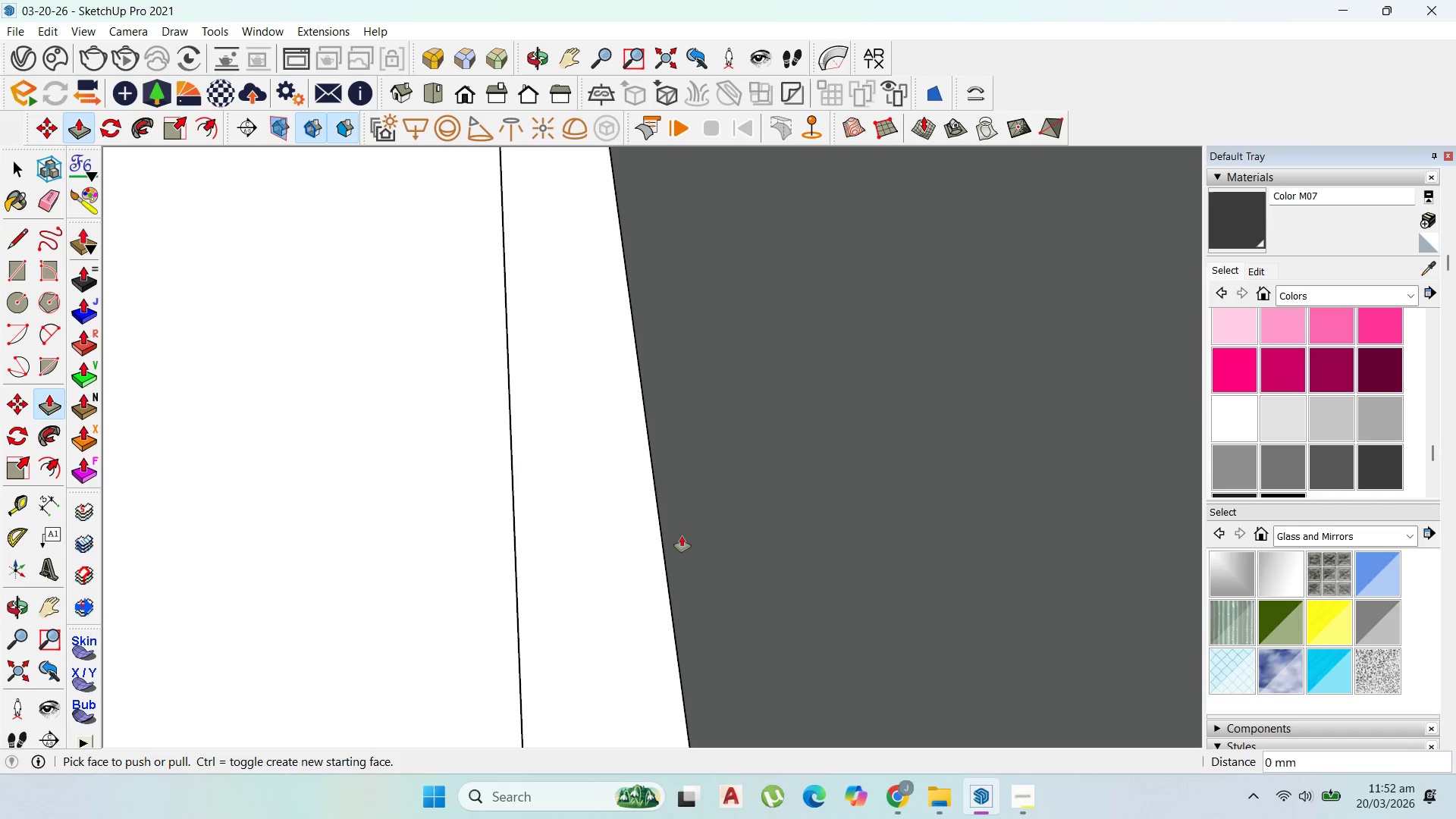 
left_click([627, 513])
 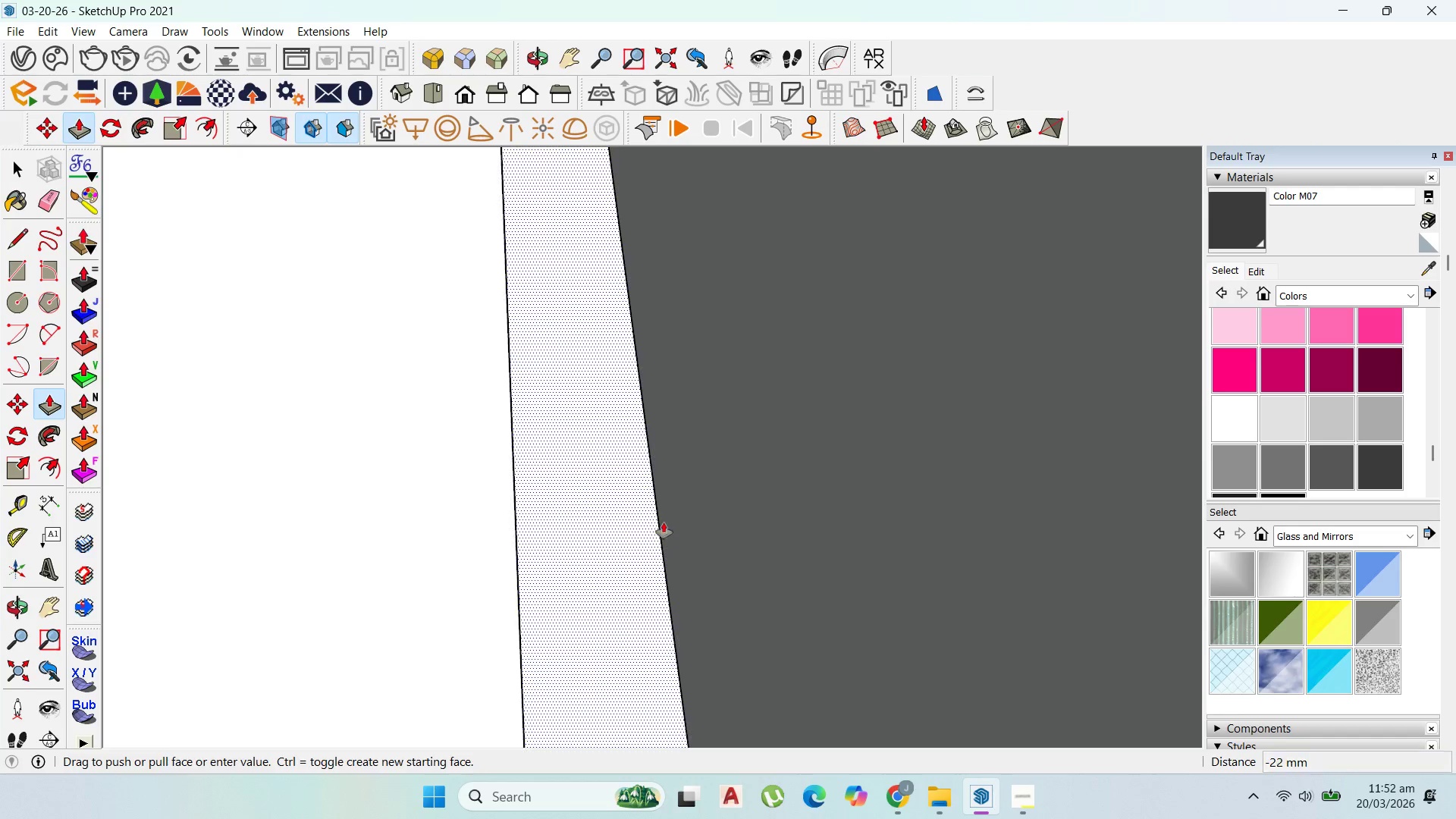 
scroll: coordinate [669, 522], scroll_direction: up, amount: 1.0
 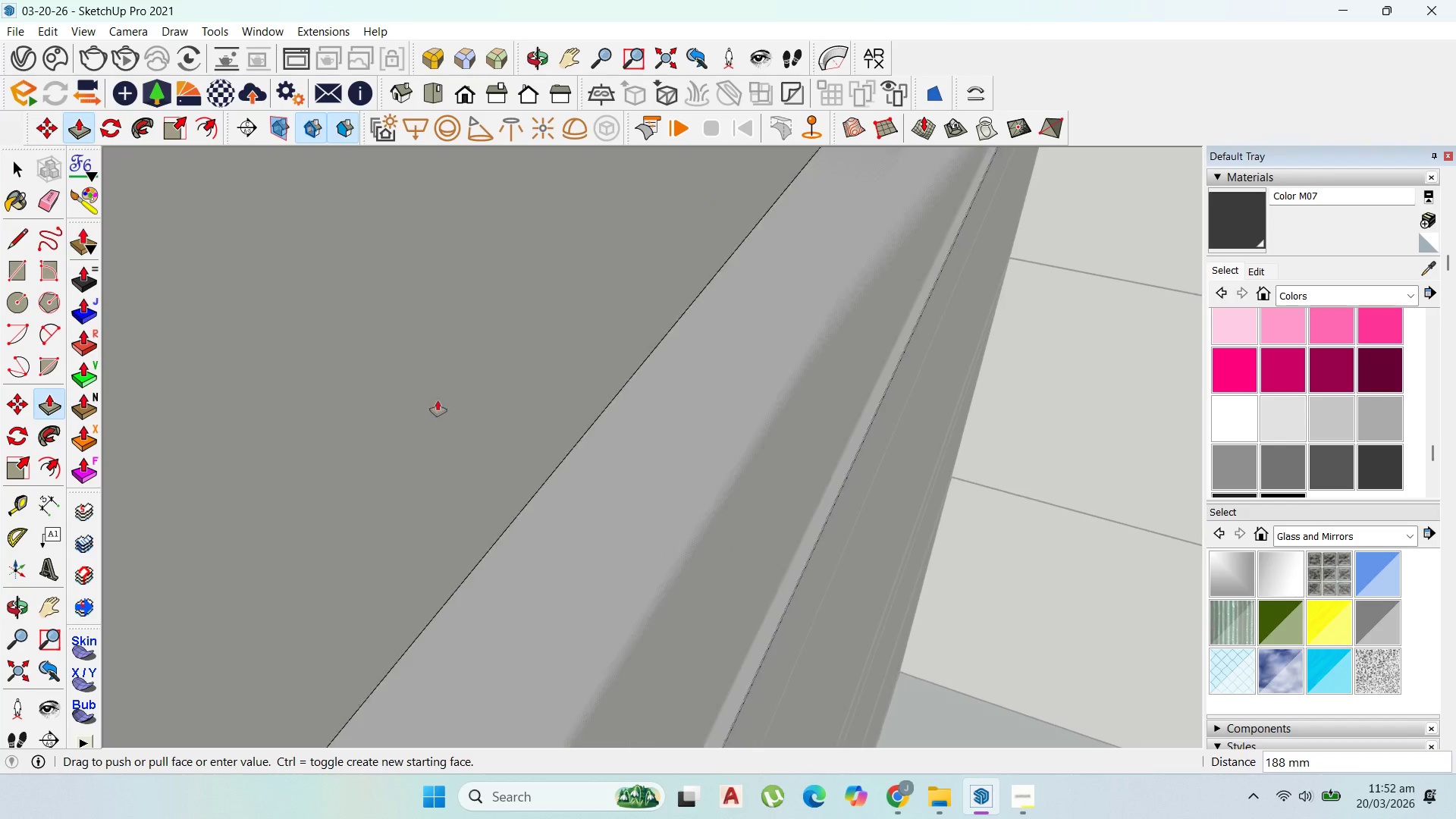 
scroll: coordinate [519, 396], scroll_direction: down, amount: 17.0
 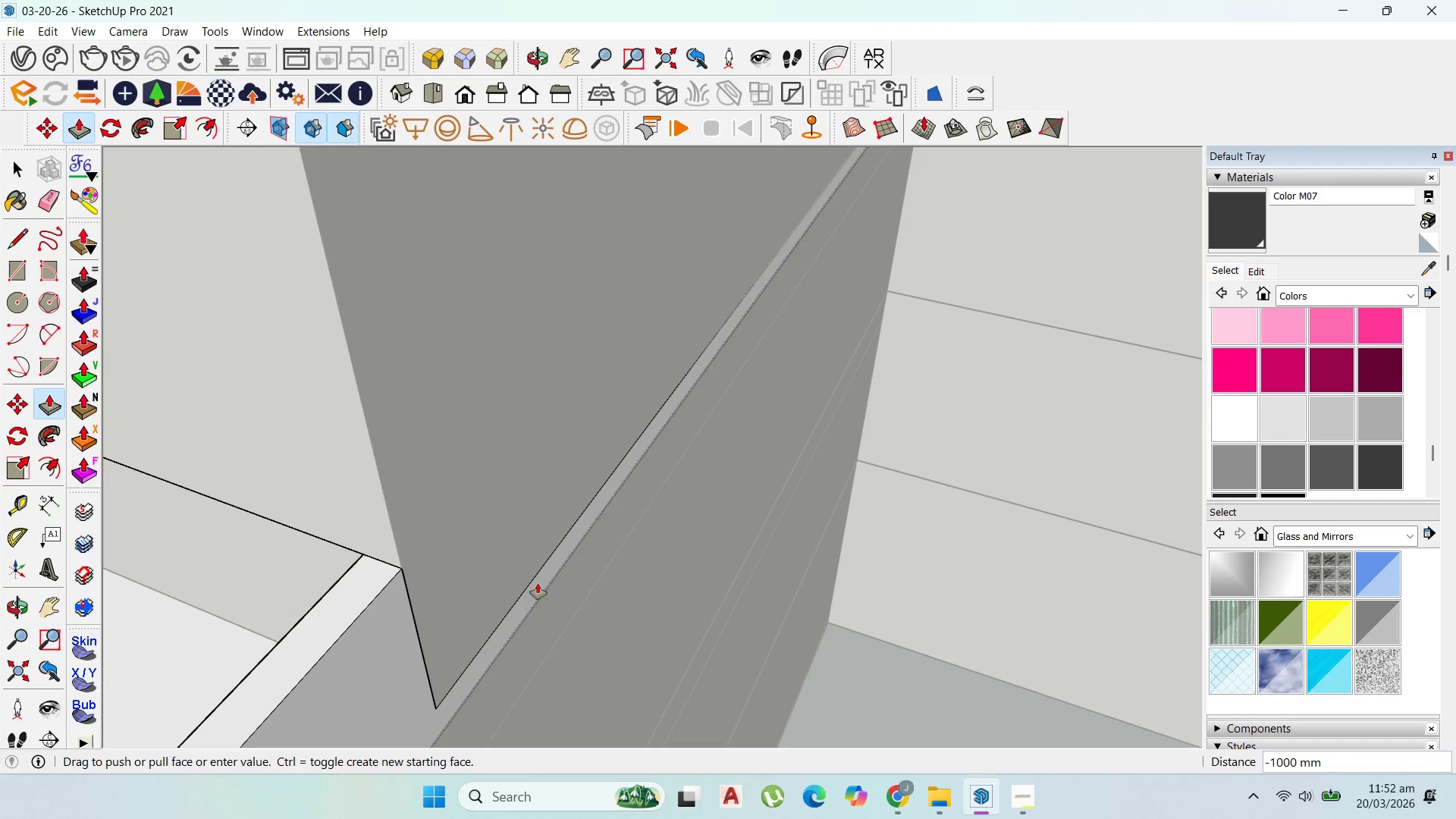 
left_click([536, 586])
 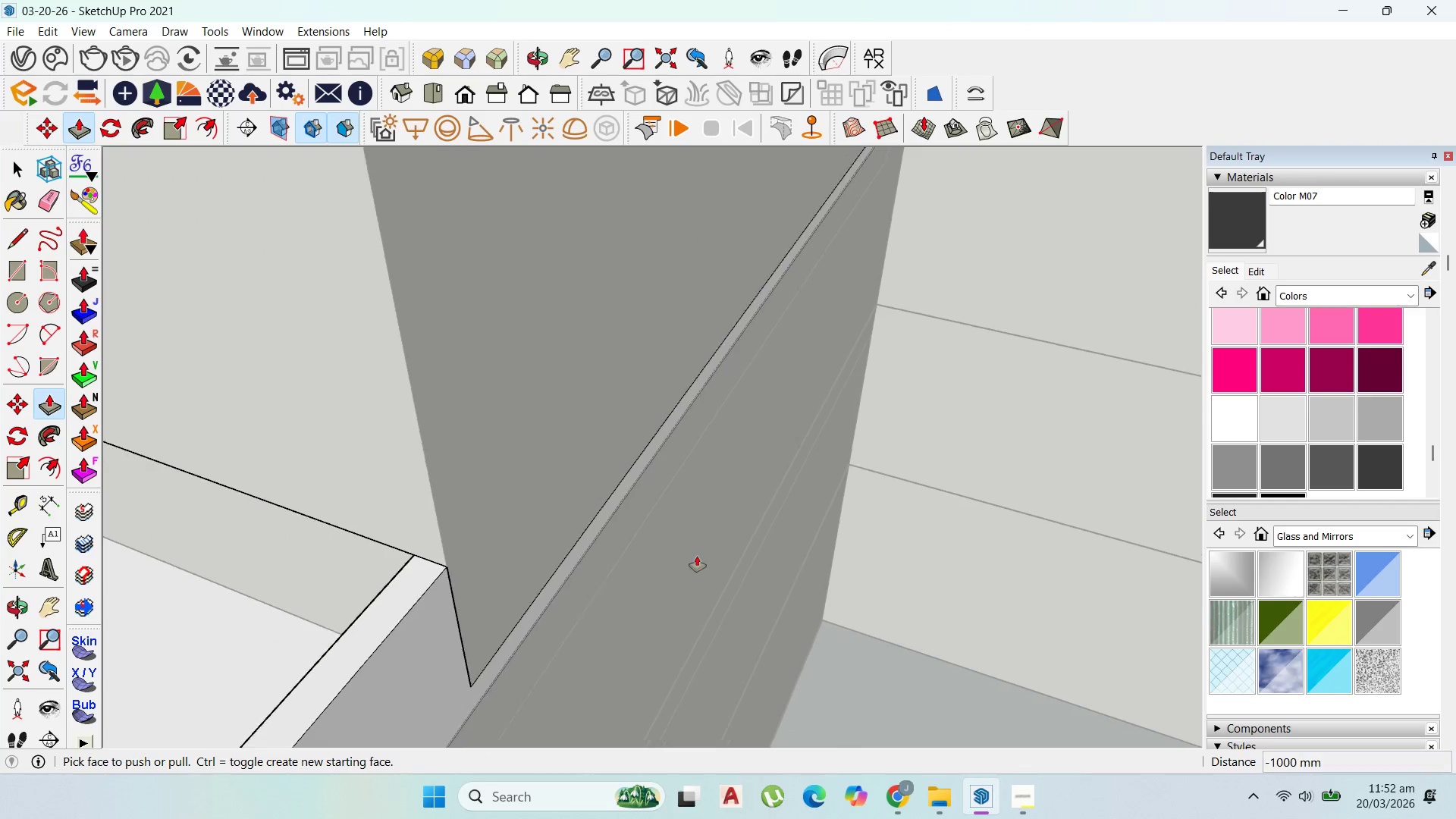 
scroll: coordinate [346, 479], scroll_direction: down, amount: 11.0
 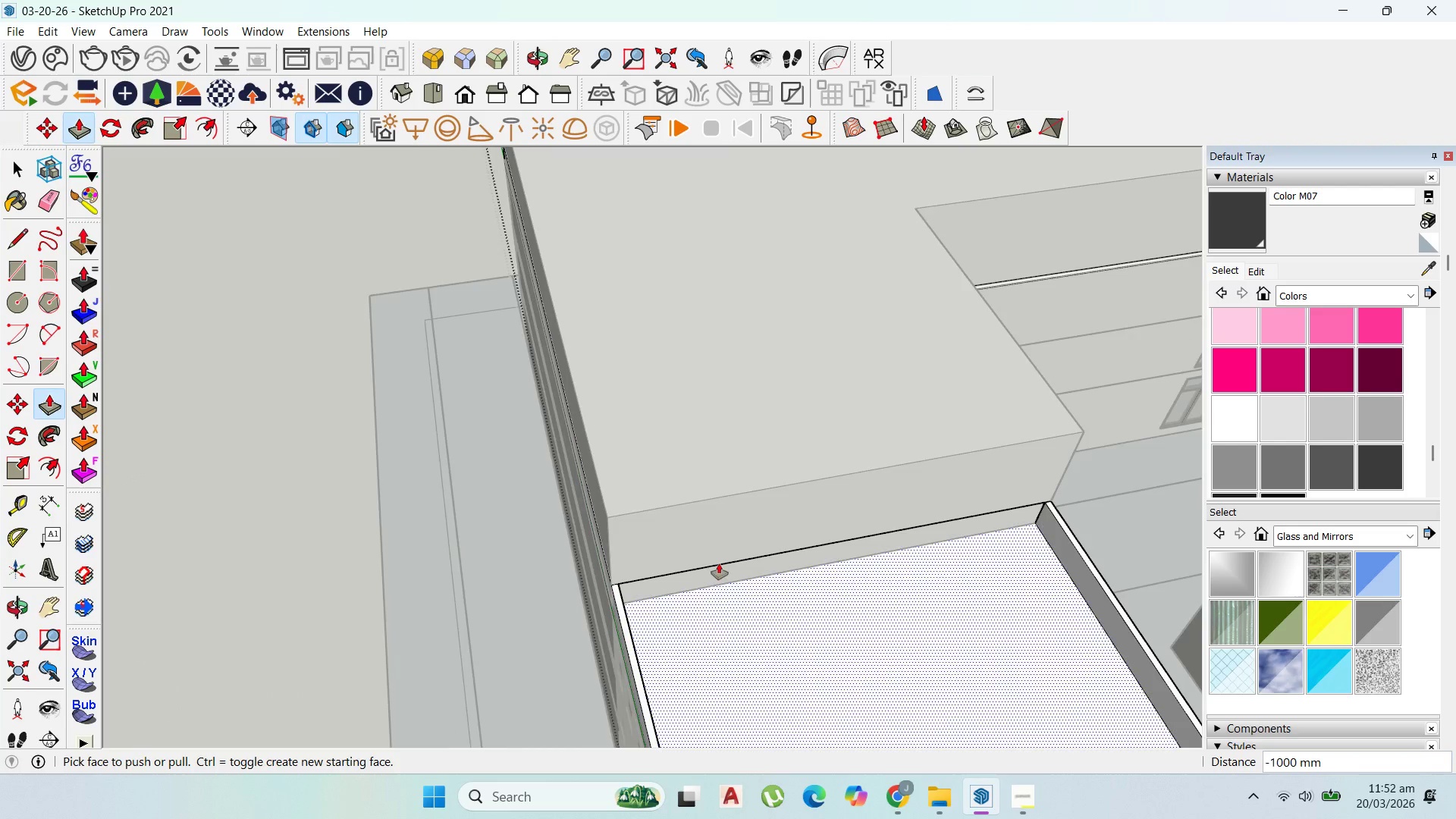 
scroll: coordinate [692, 543], scroll_direction: up, amount: 15.0
 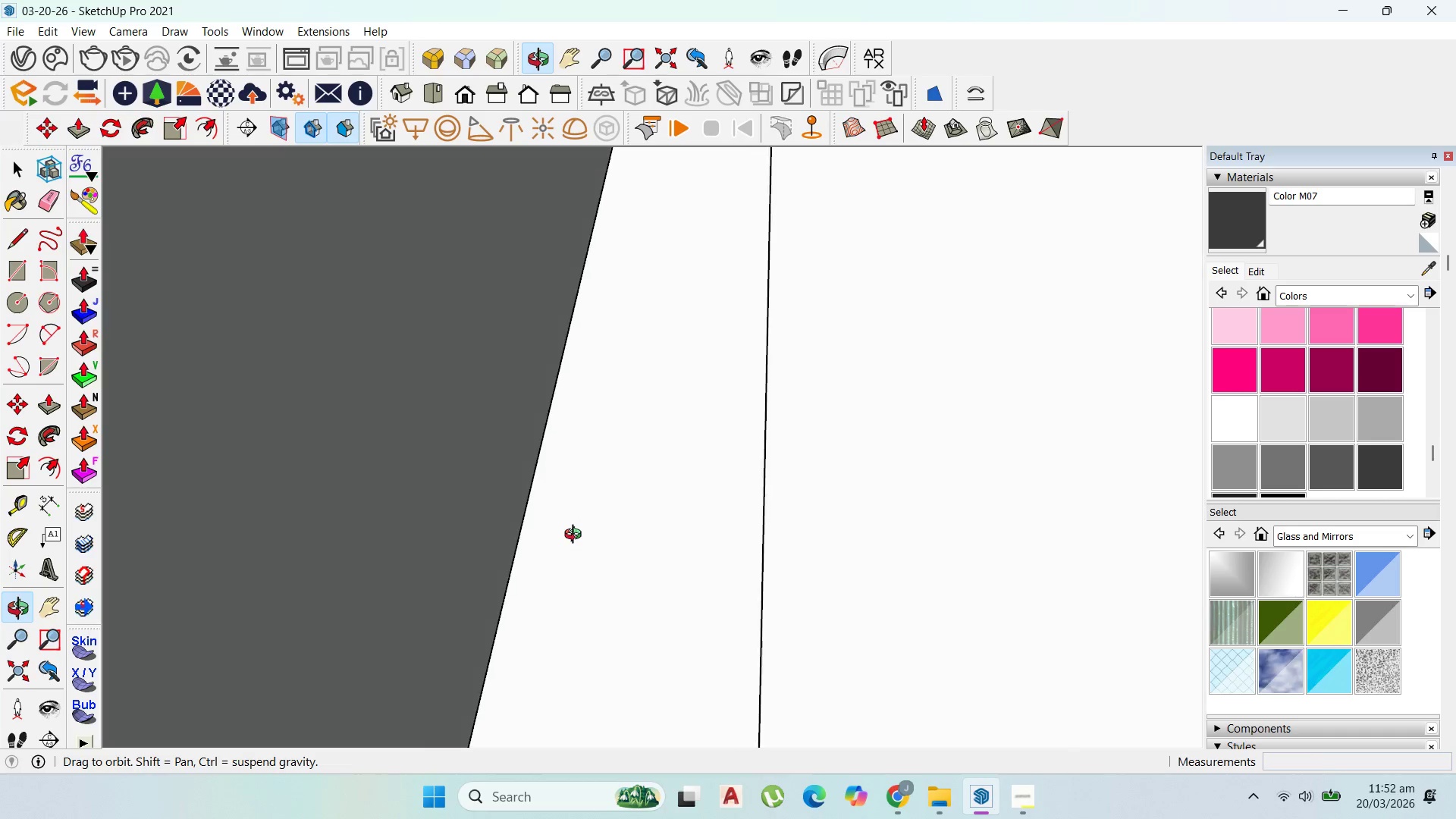 
left_click([632, 504])
 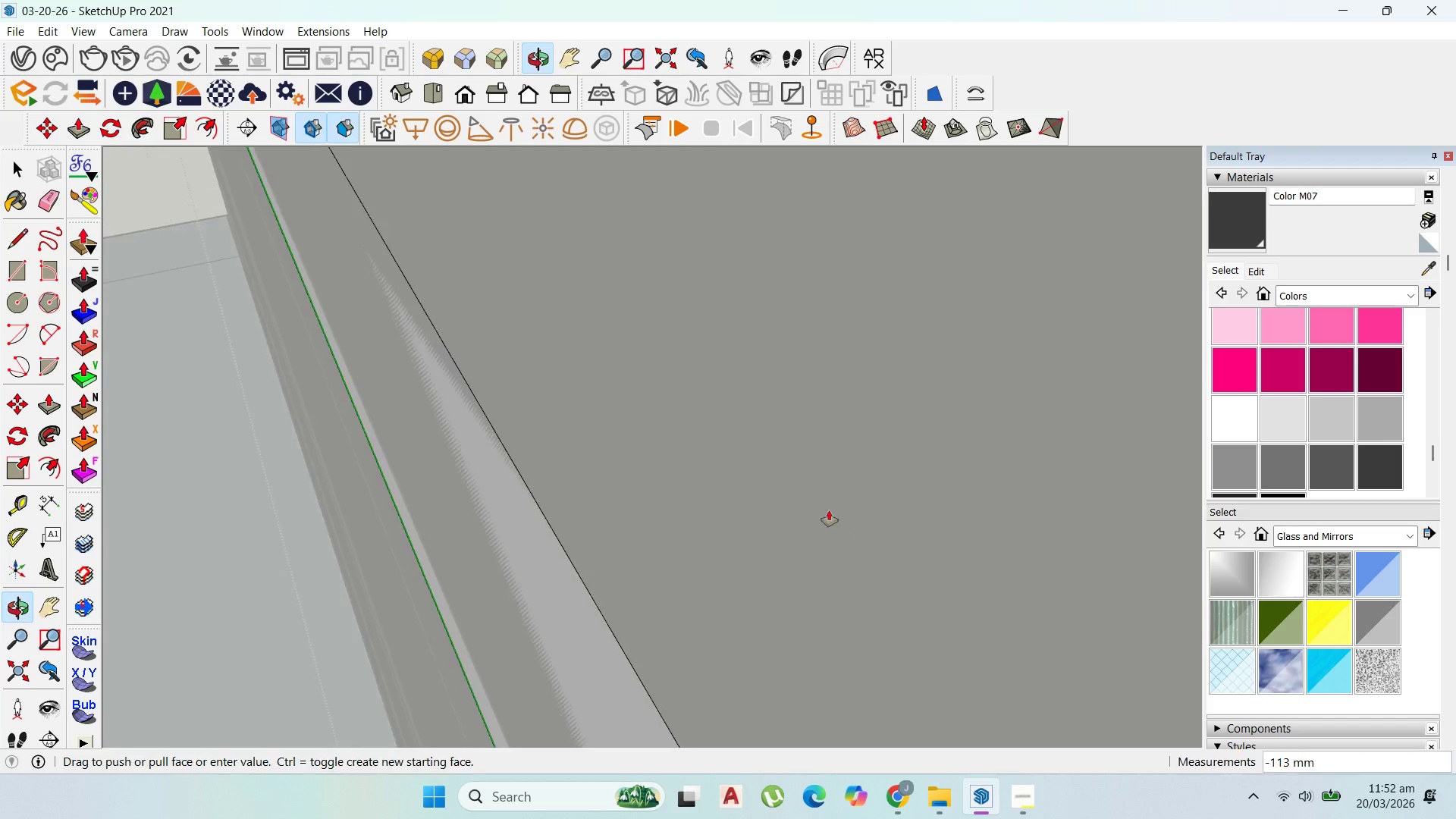 
scroll: coordinate [759, 444], scroll_direction: down, amount: 35.0
 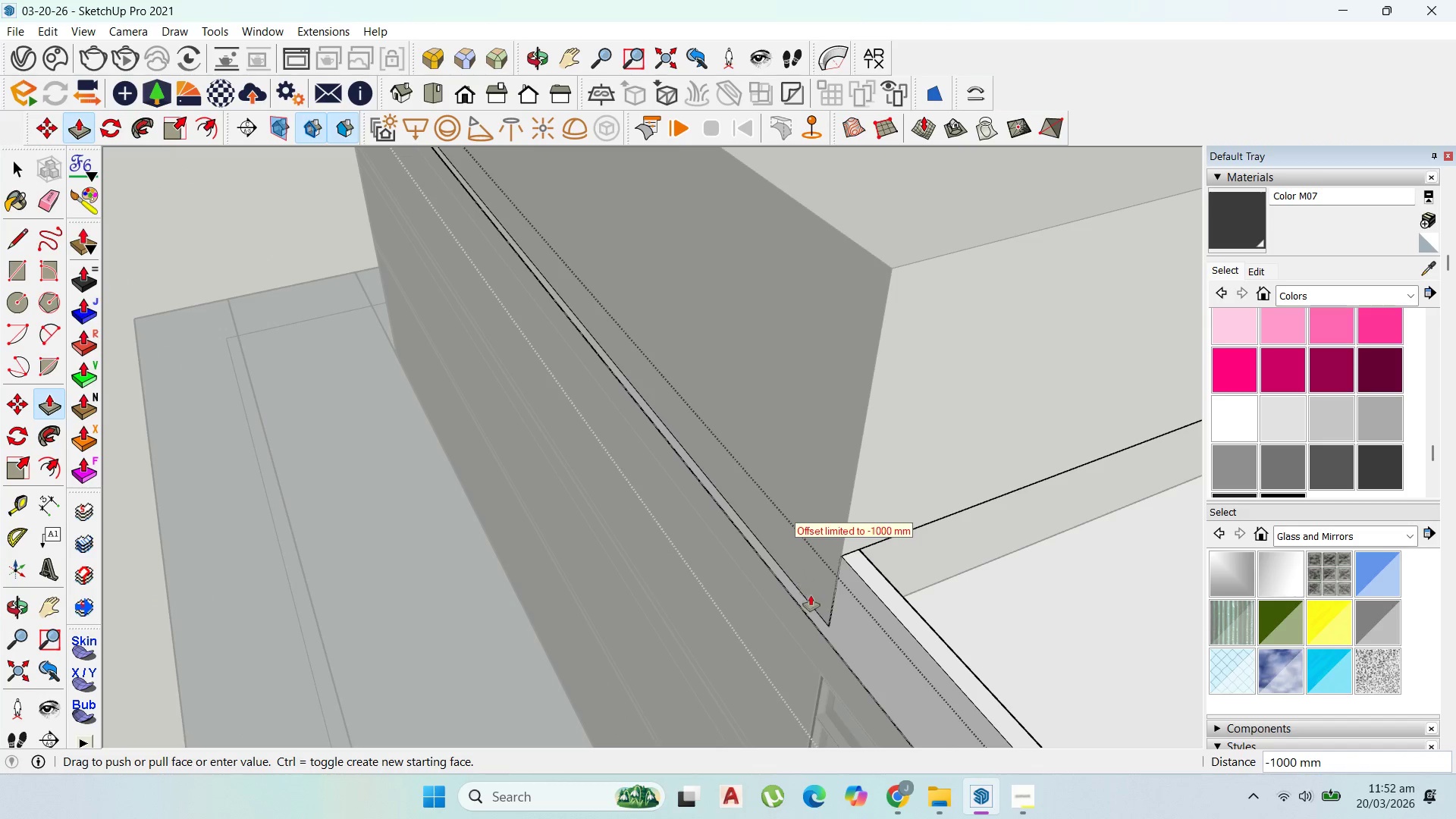 
left_click([812, 599])
 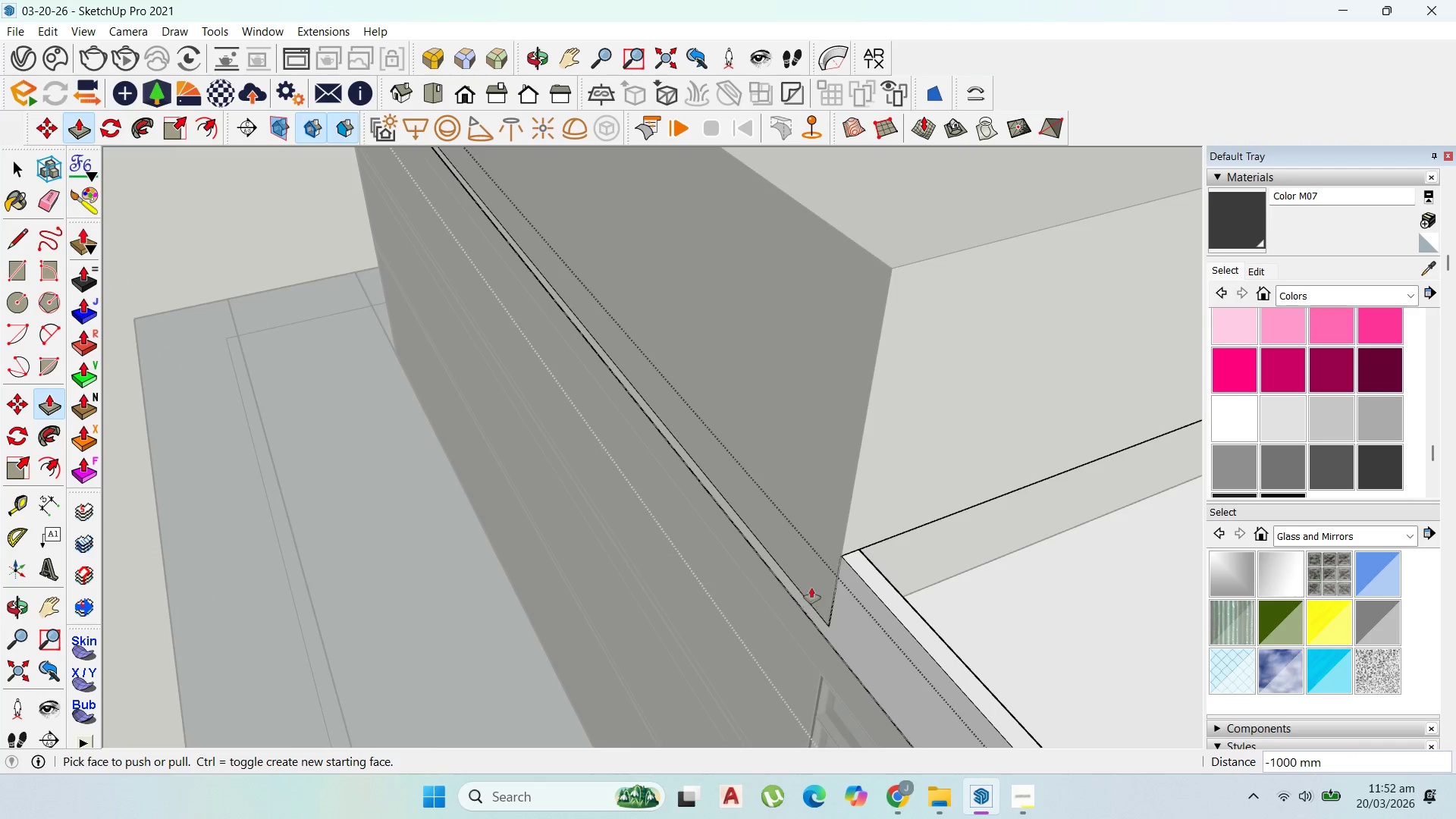 
scroll: coordinate [582, 436], scroll_direction: down, amount: 18.0
 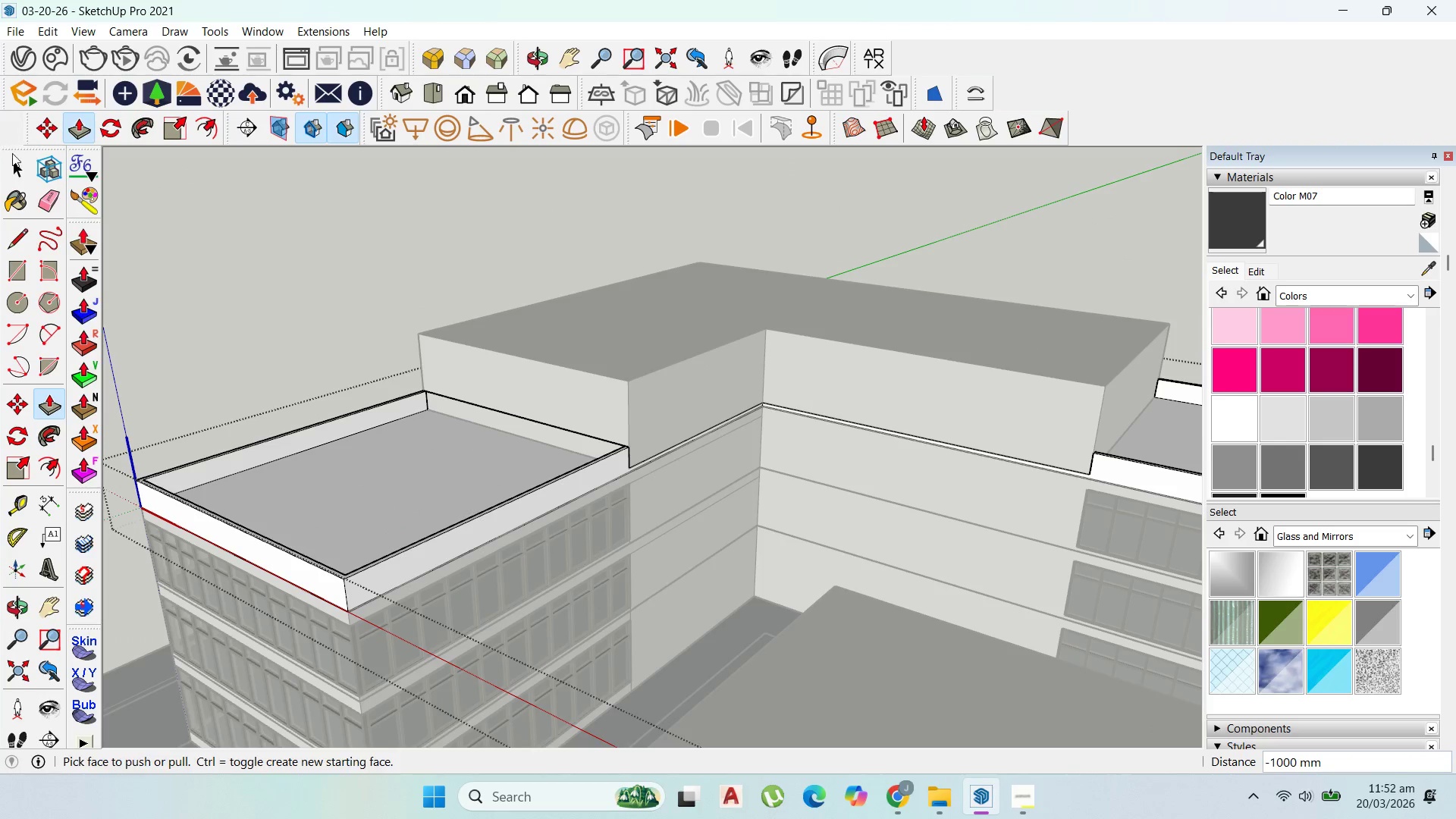 
key(Escape)
 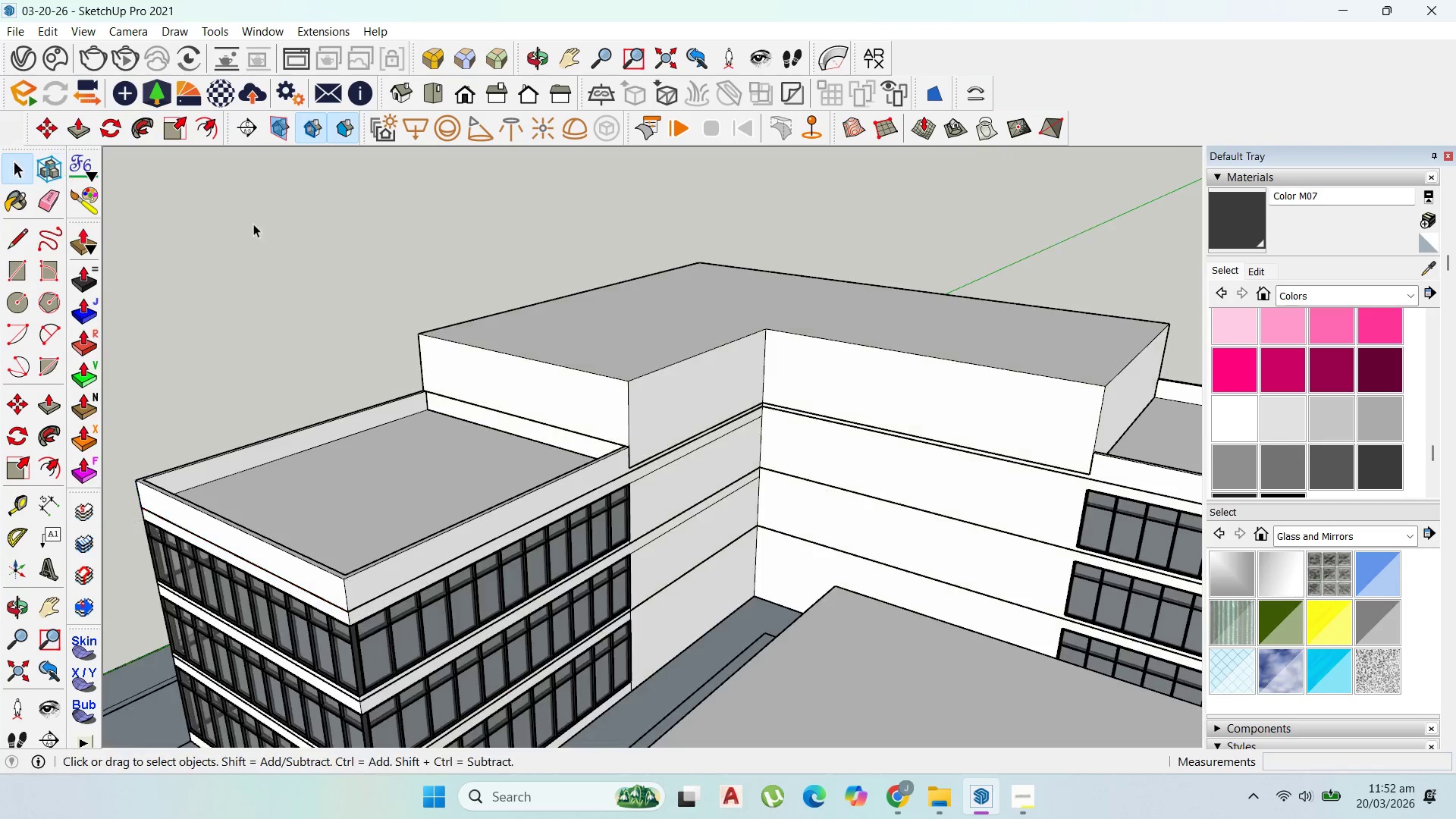 
key(Escape)
 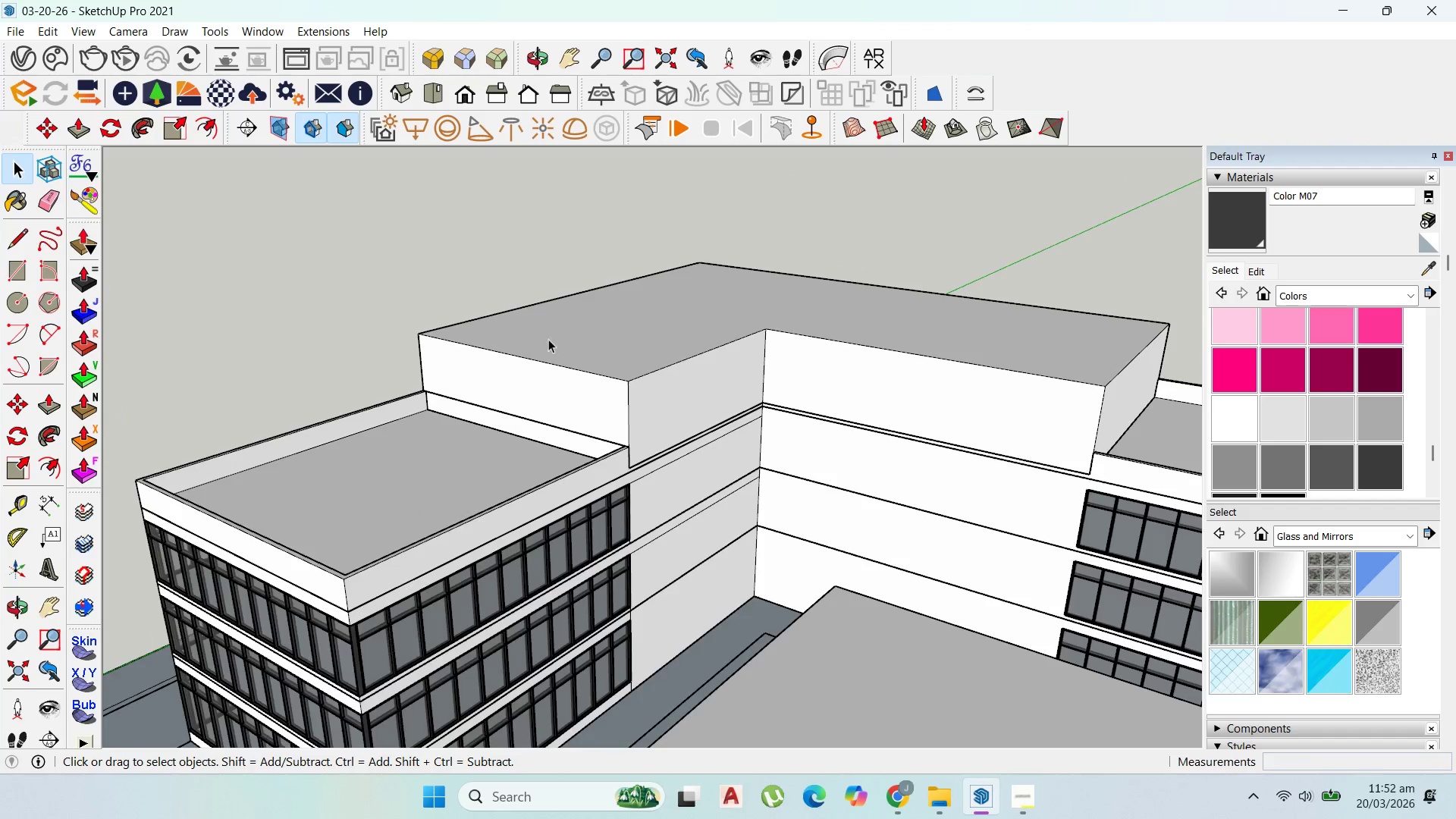 
scroll: coordinate [845, 657], scroll_direction: down, amount: 13.0
 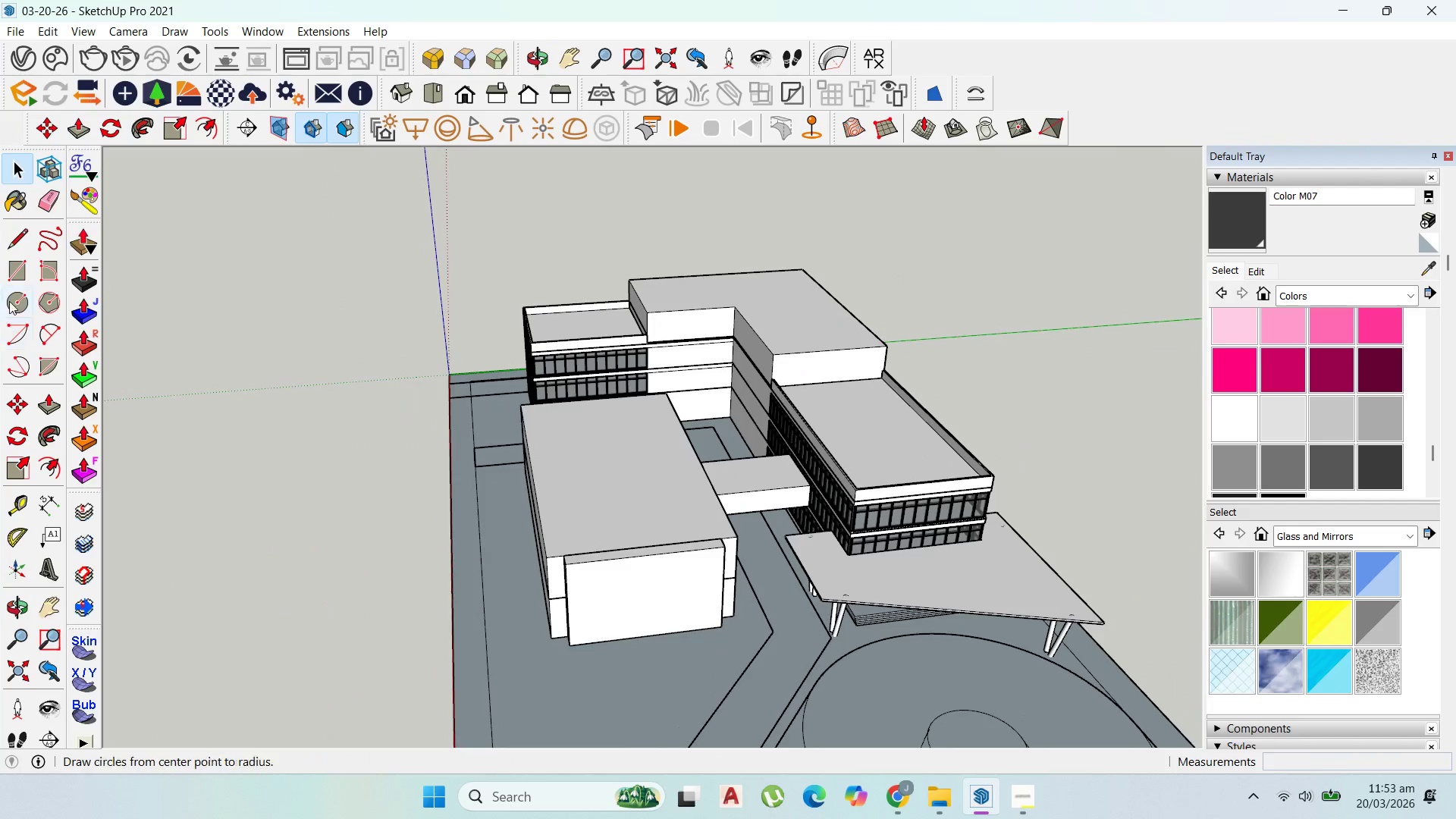 
left_click([19, 271])
 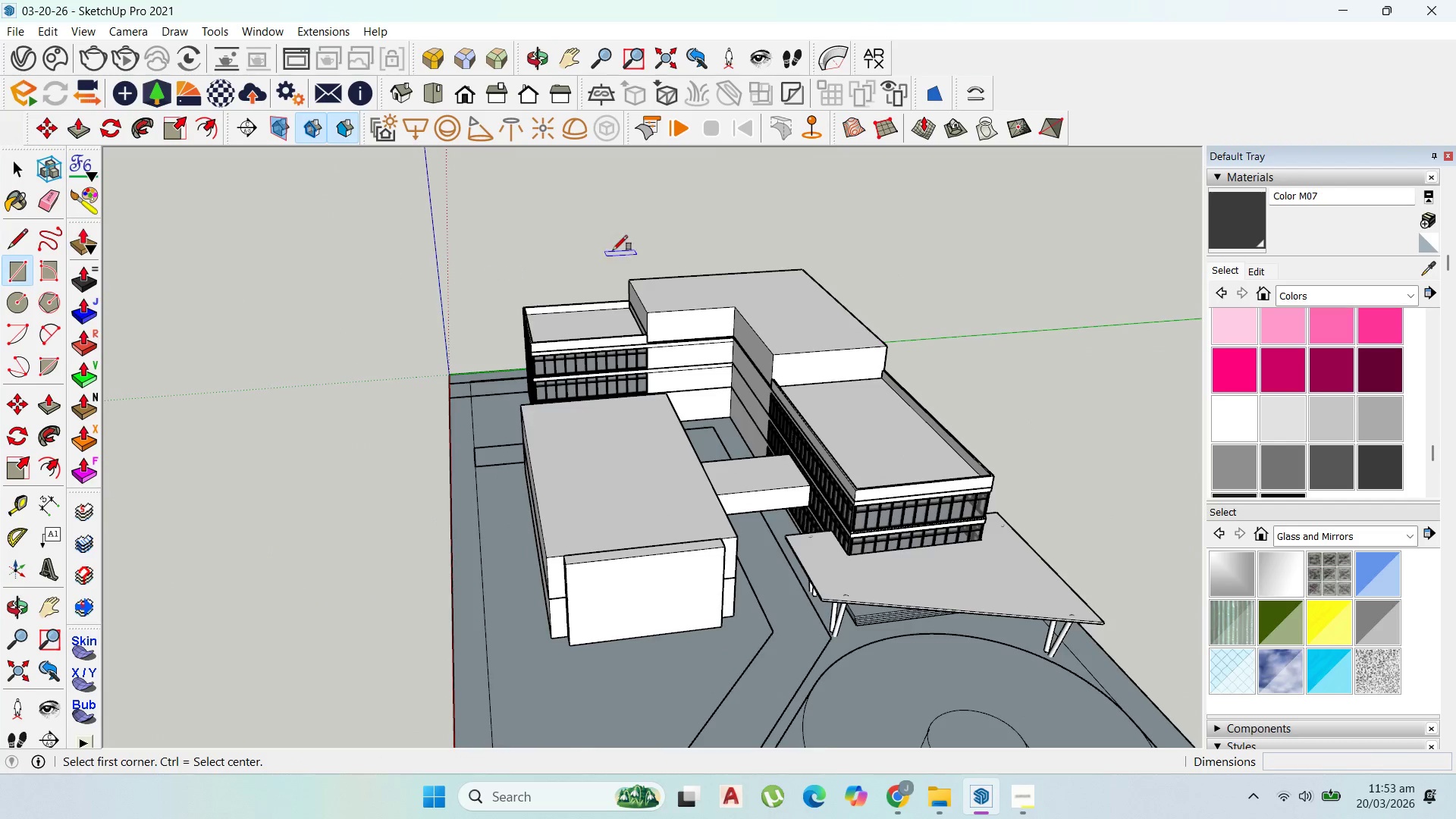 
scroll: coordinate [620, 288], scroll_direction: up, amount: 4.0
 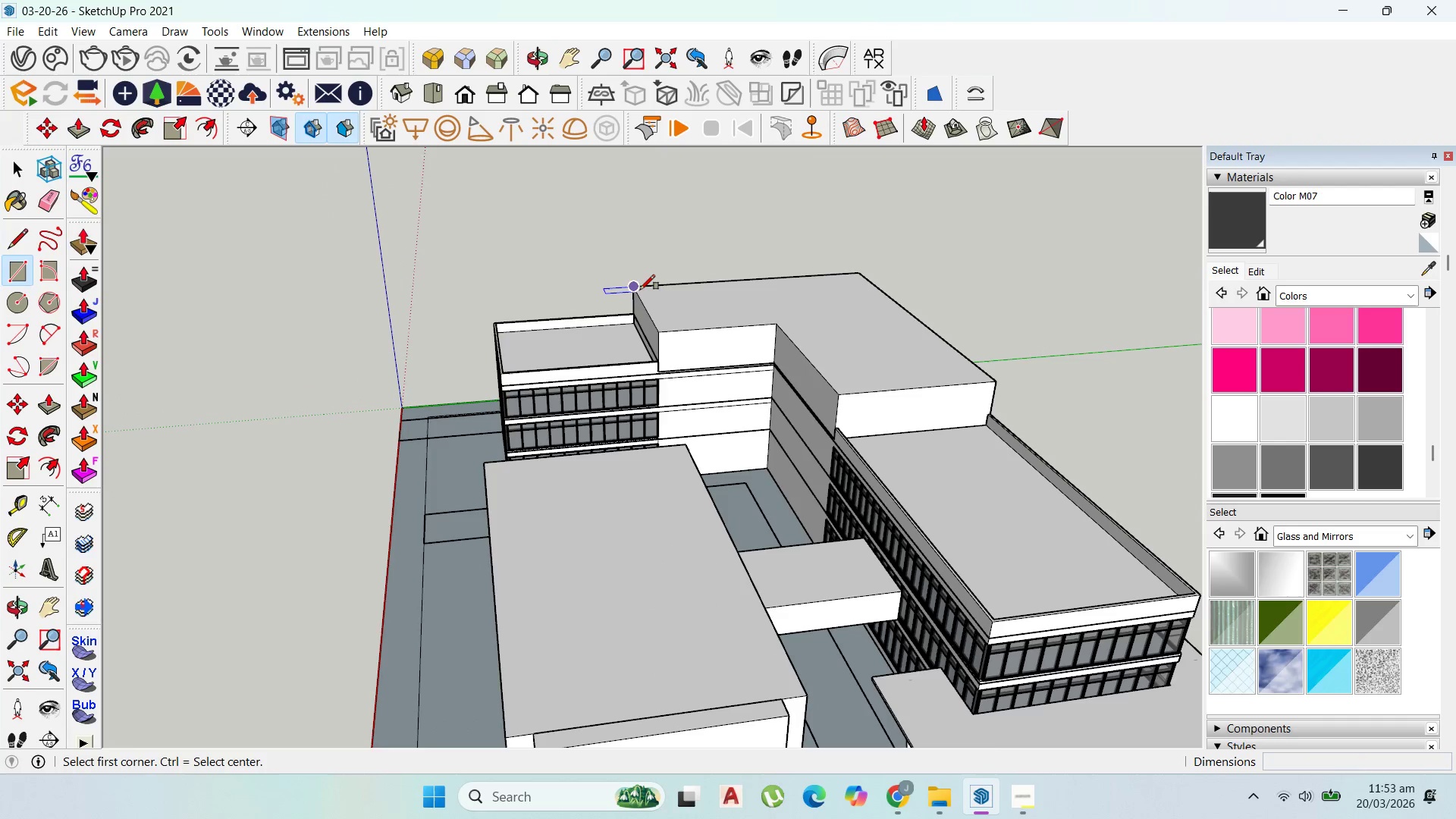 
left_click([640, 290])
 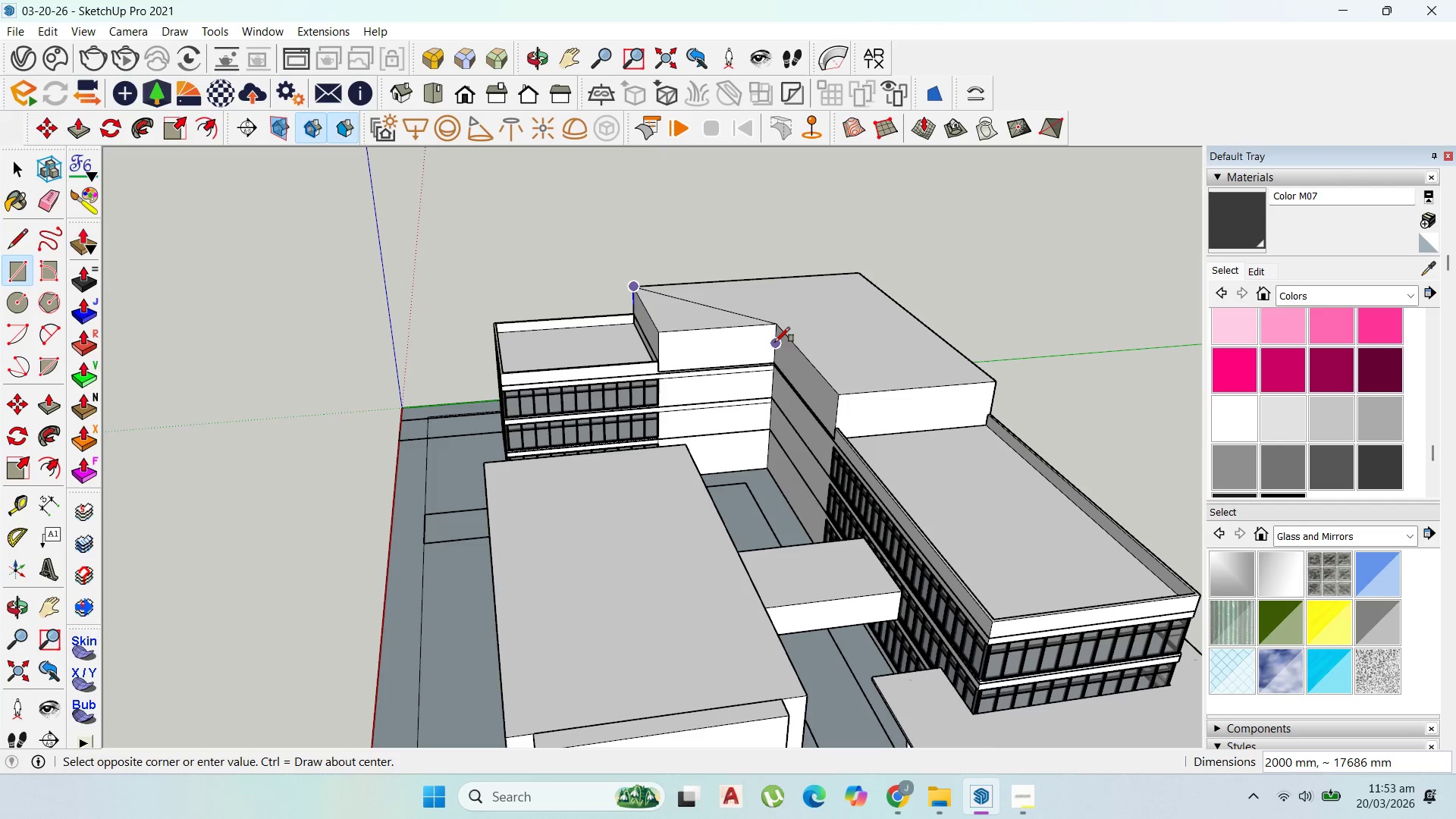 
left_click([780, 322])
 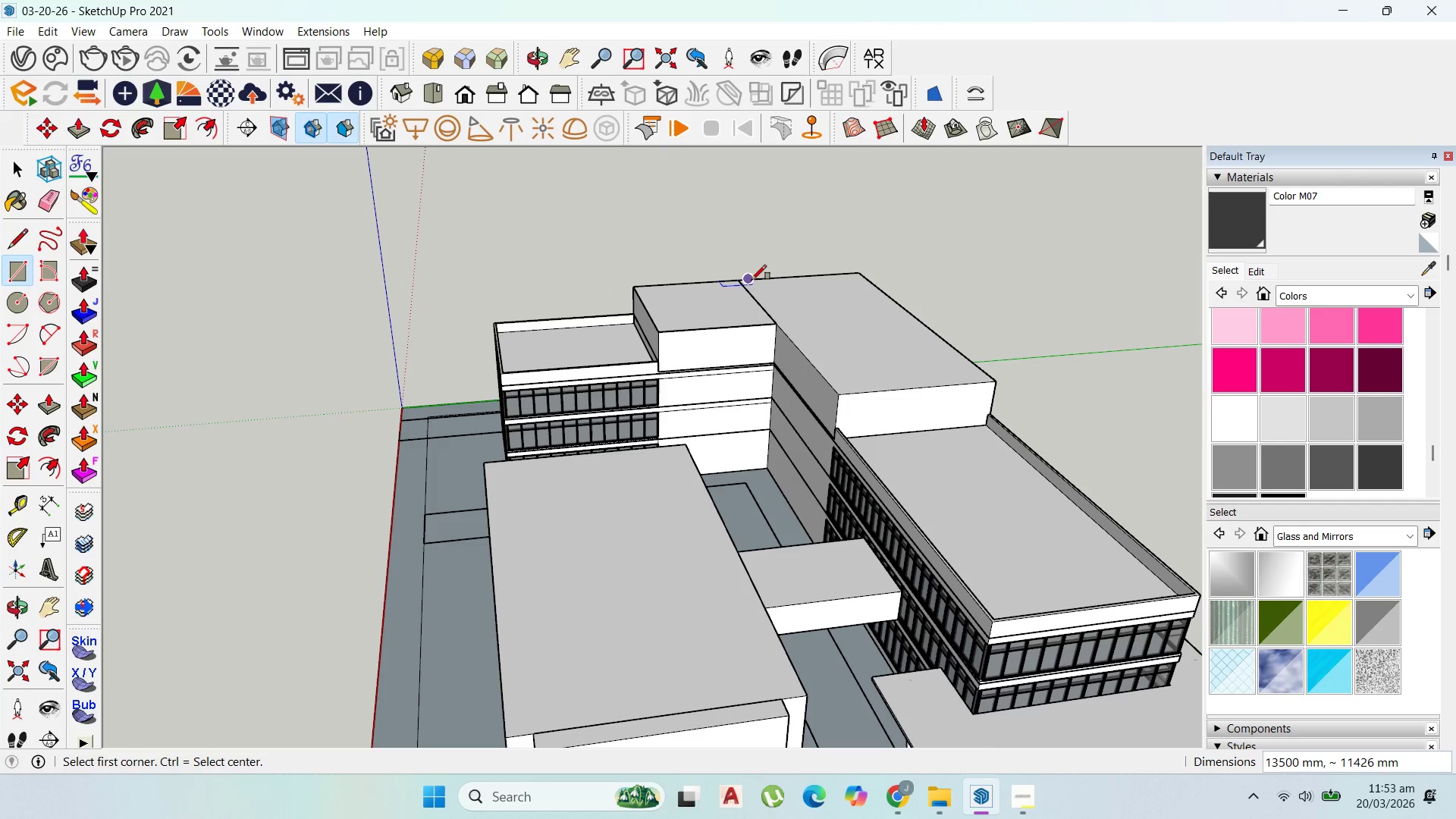 
left_click([744, 277])
 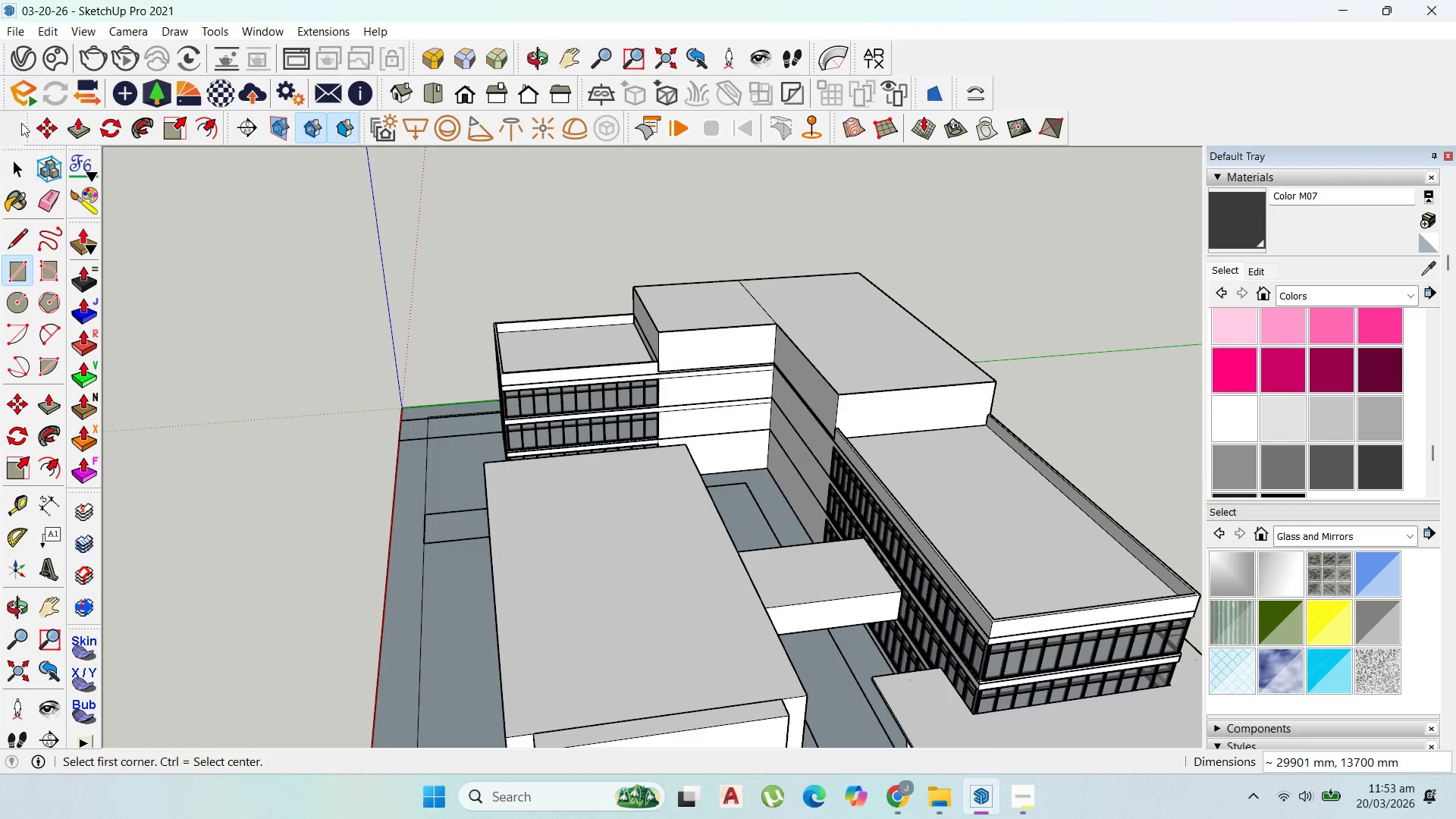 
left_click([10, 164])
 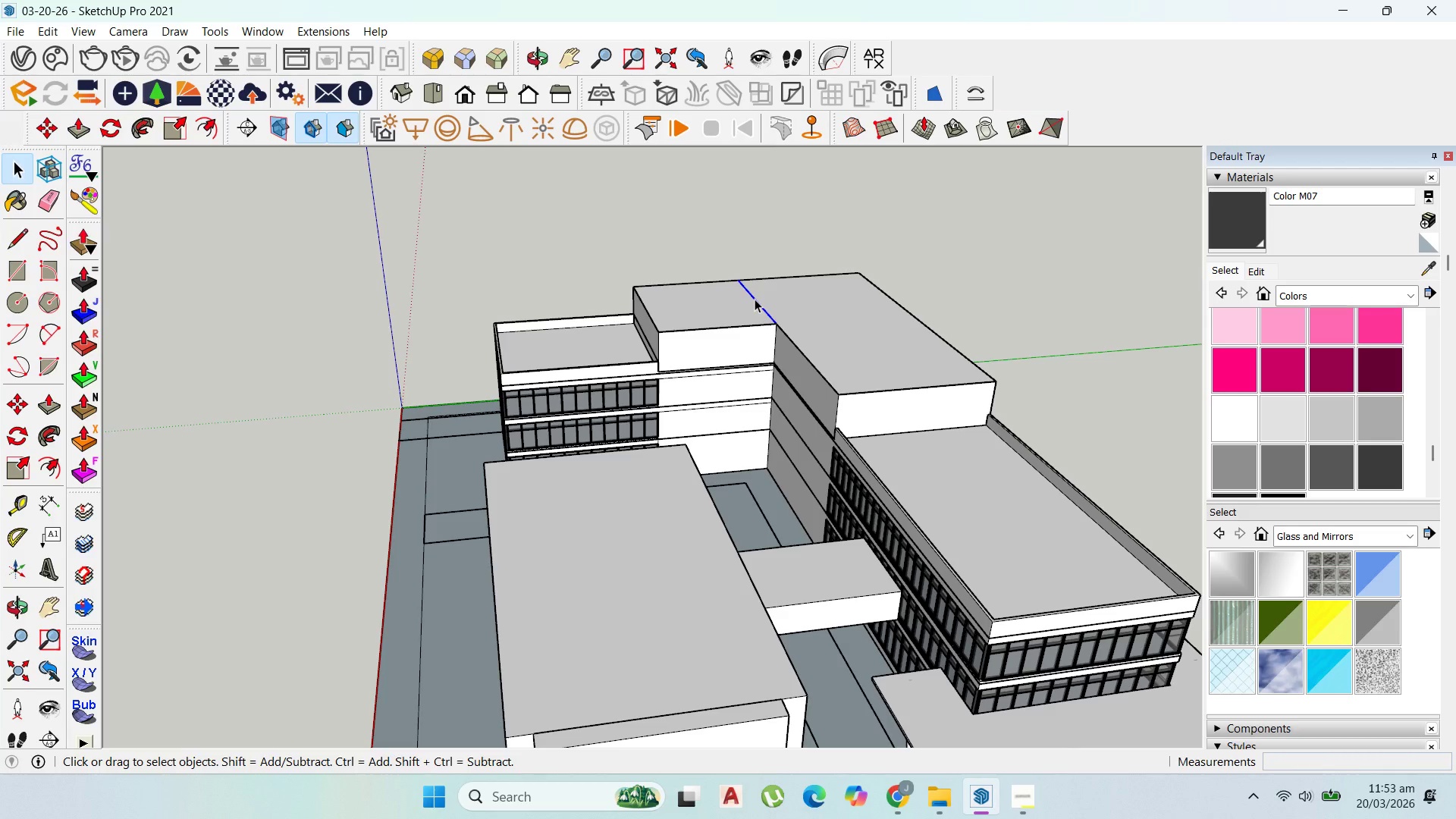 
key(Delete)
 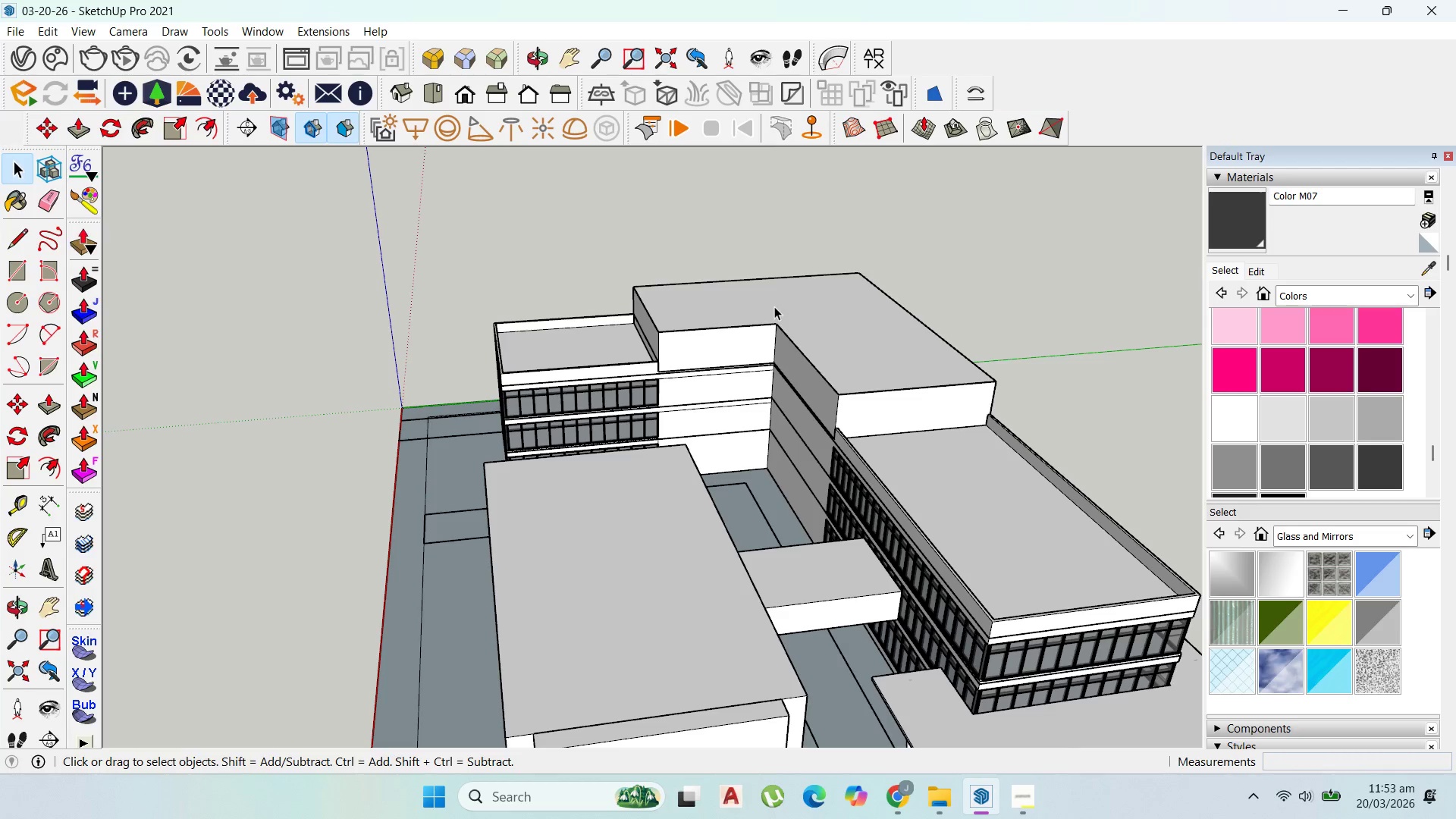 
double_click([774, 306])
 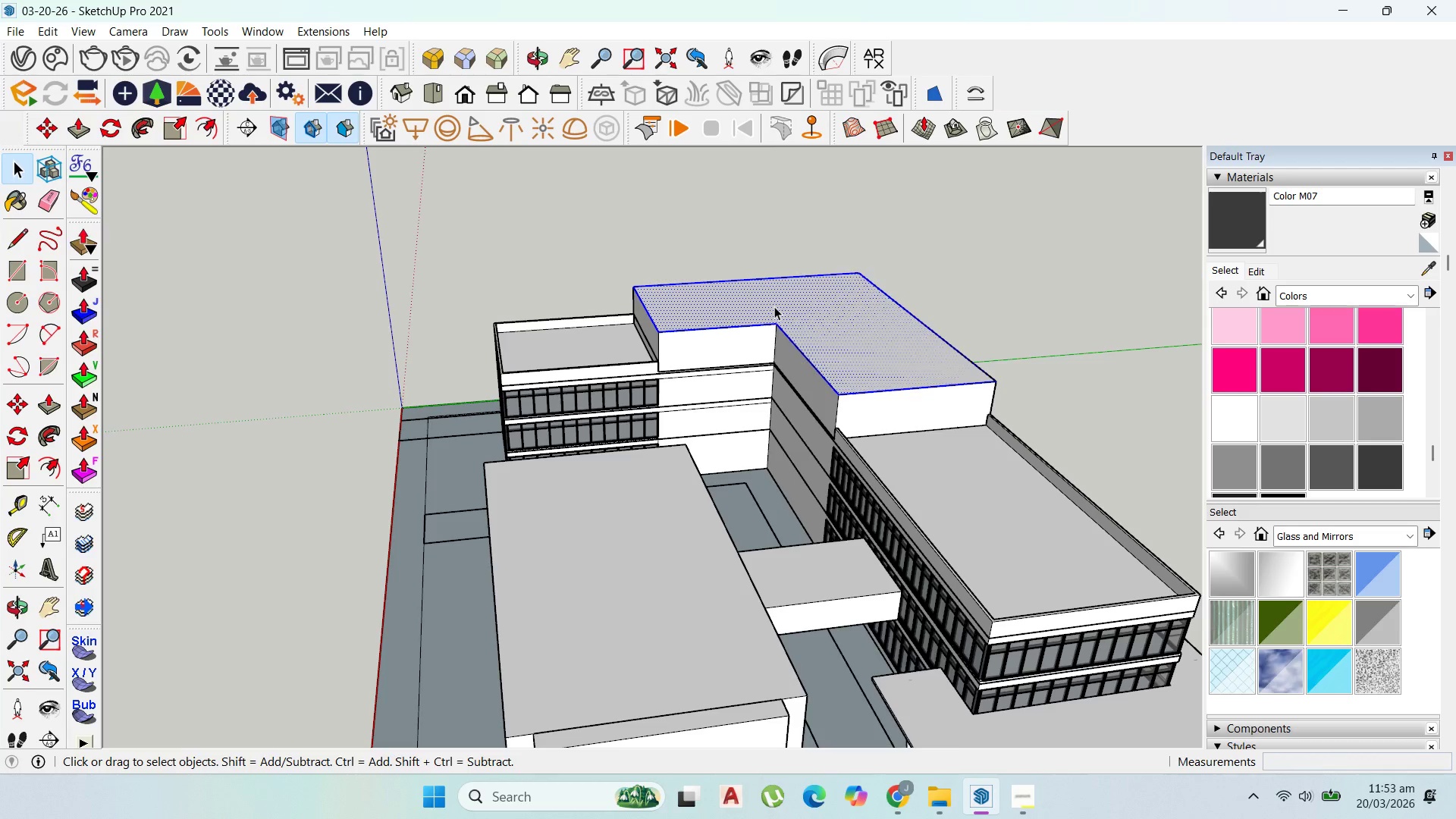 
right_click([774, 306])
 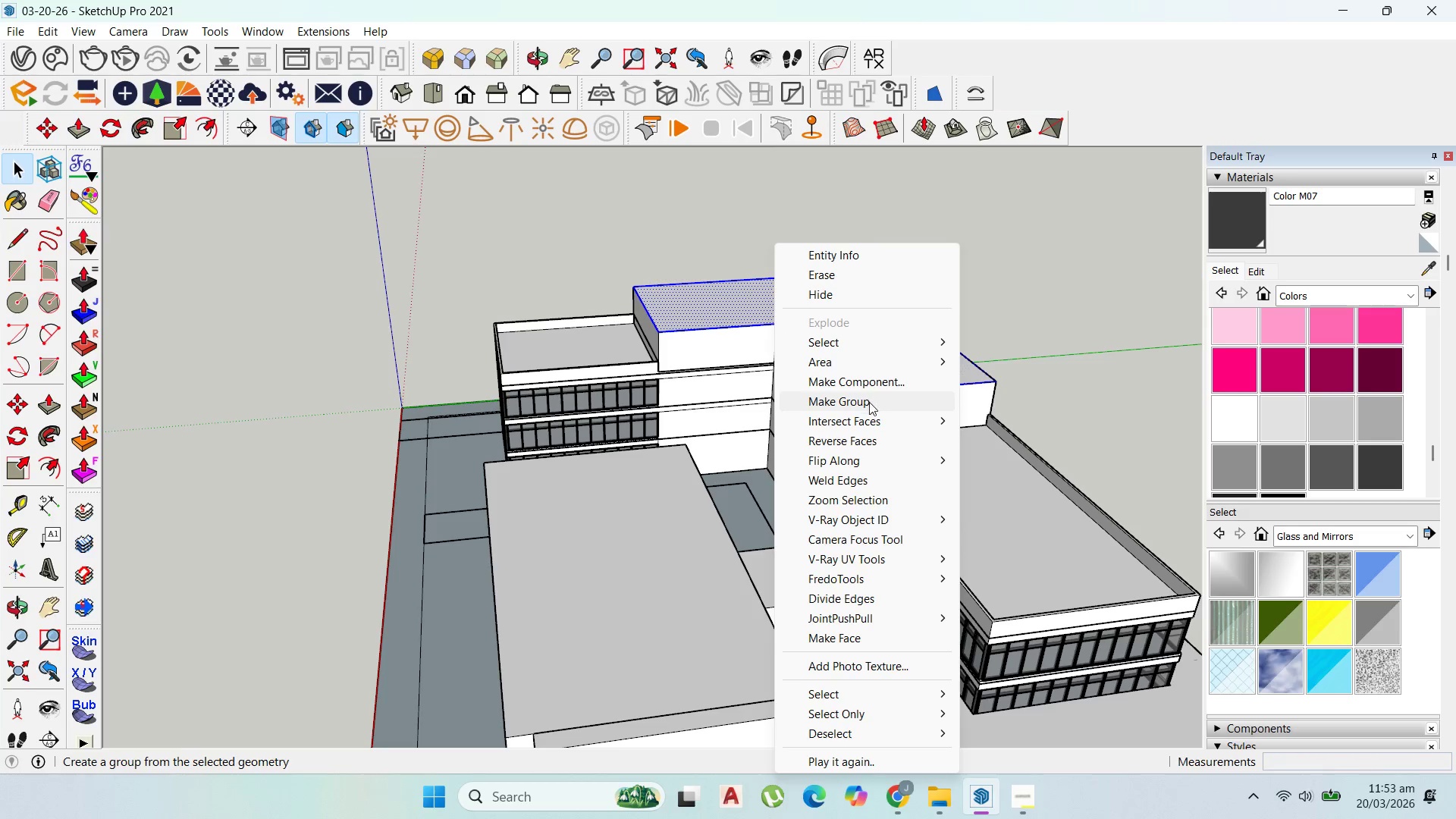 
left_click([869, 403])
 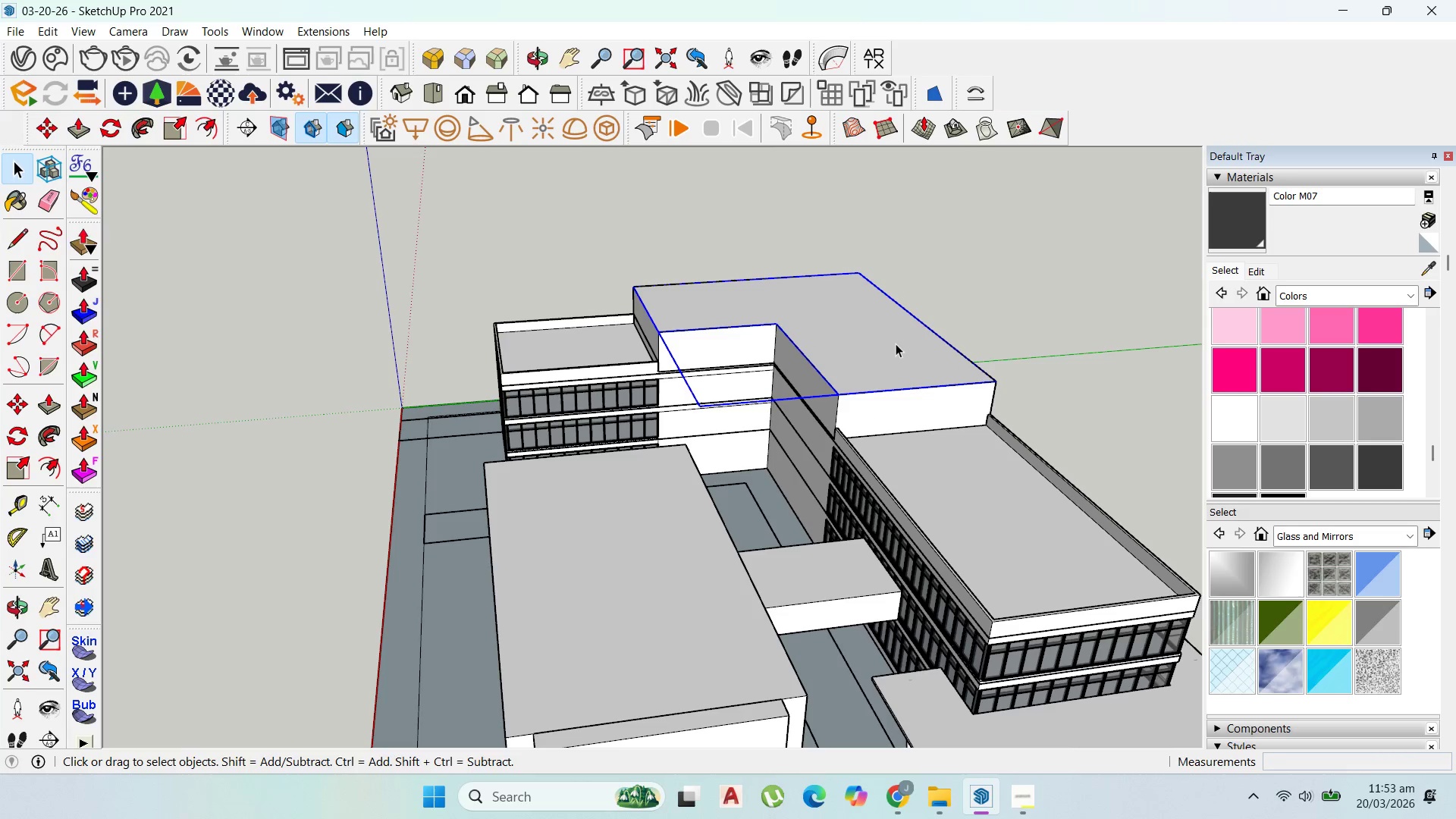 
double_click([896, 344])
 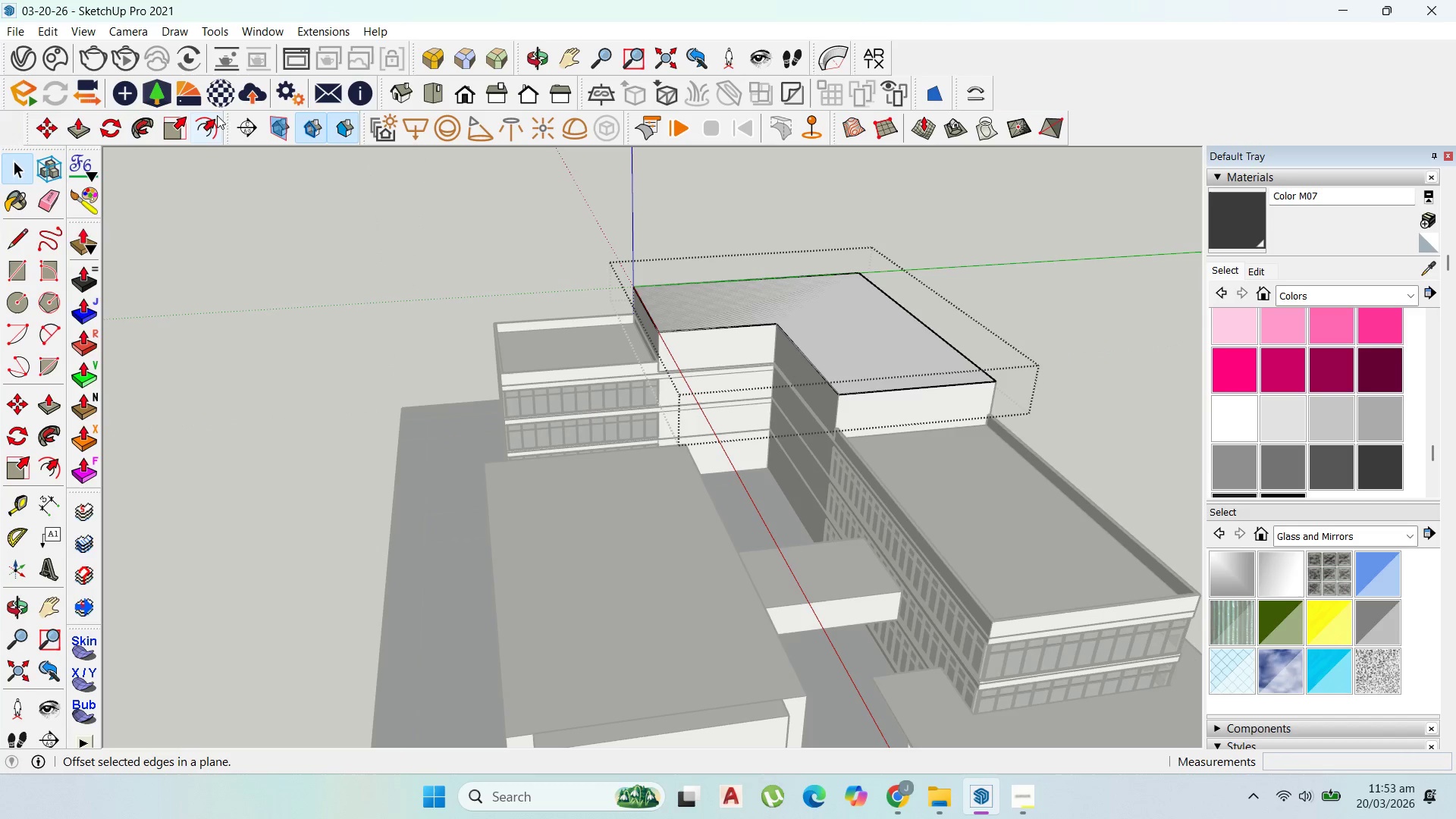 
left_click([210, 124])
 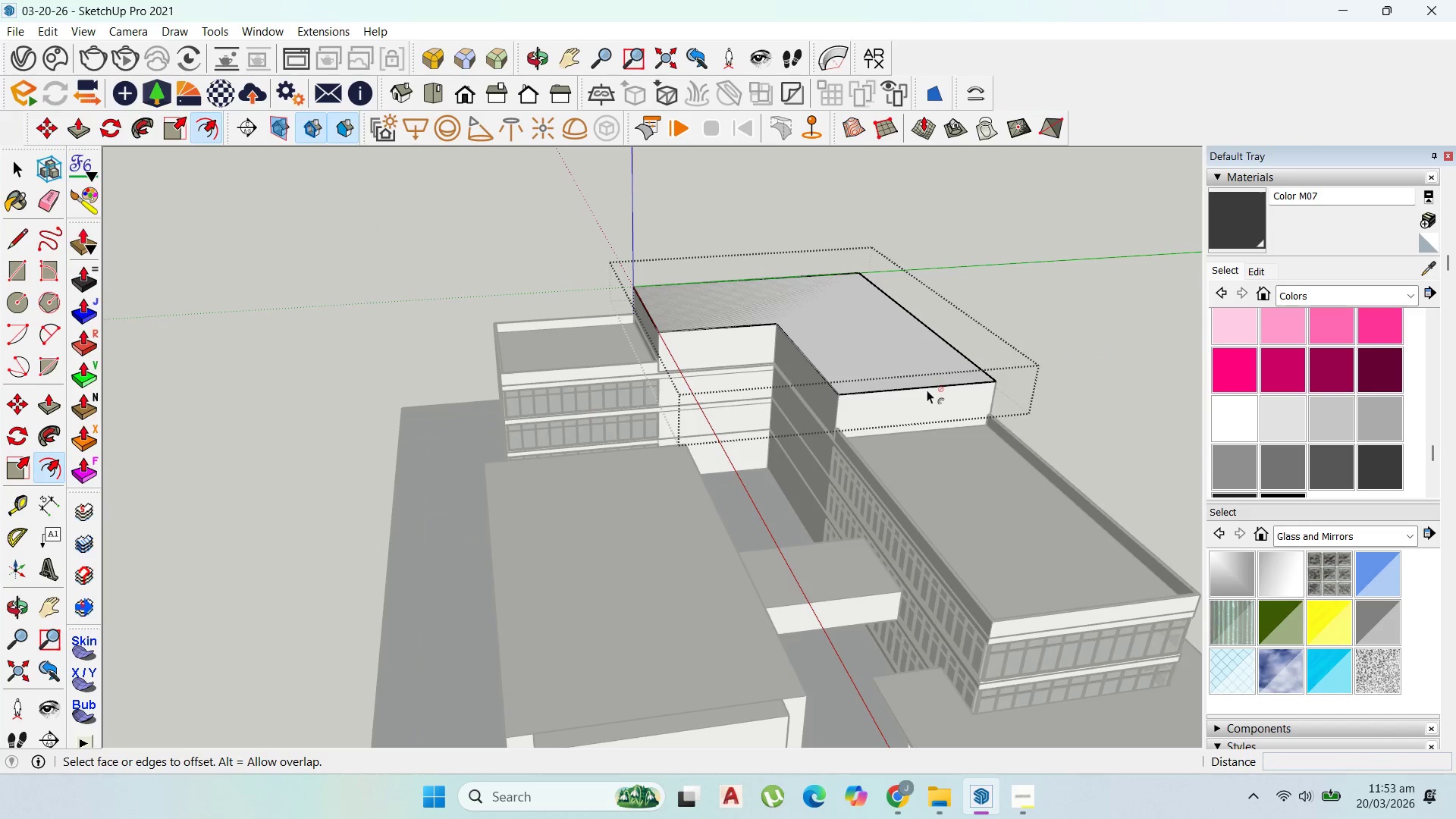 
left_click_drag(start_coordinate=[919, 383], to_coordinate=[915, 407])
 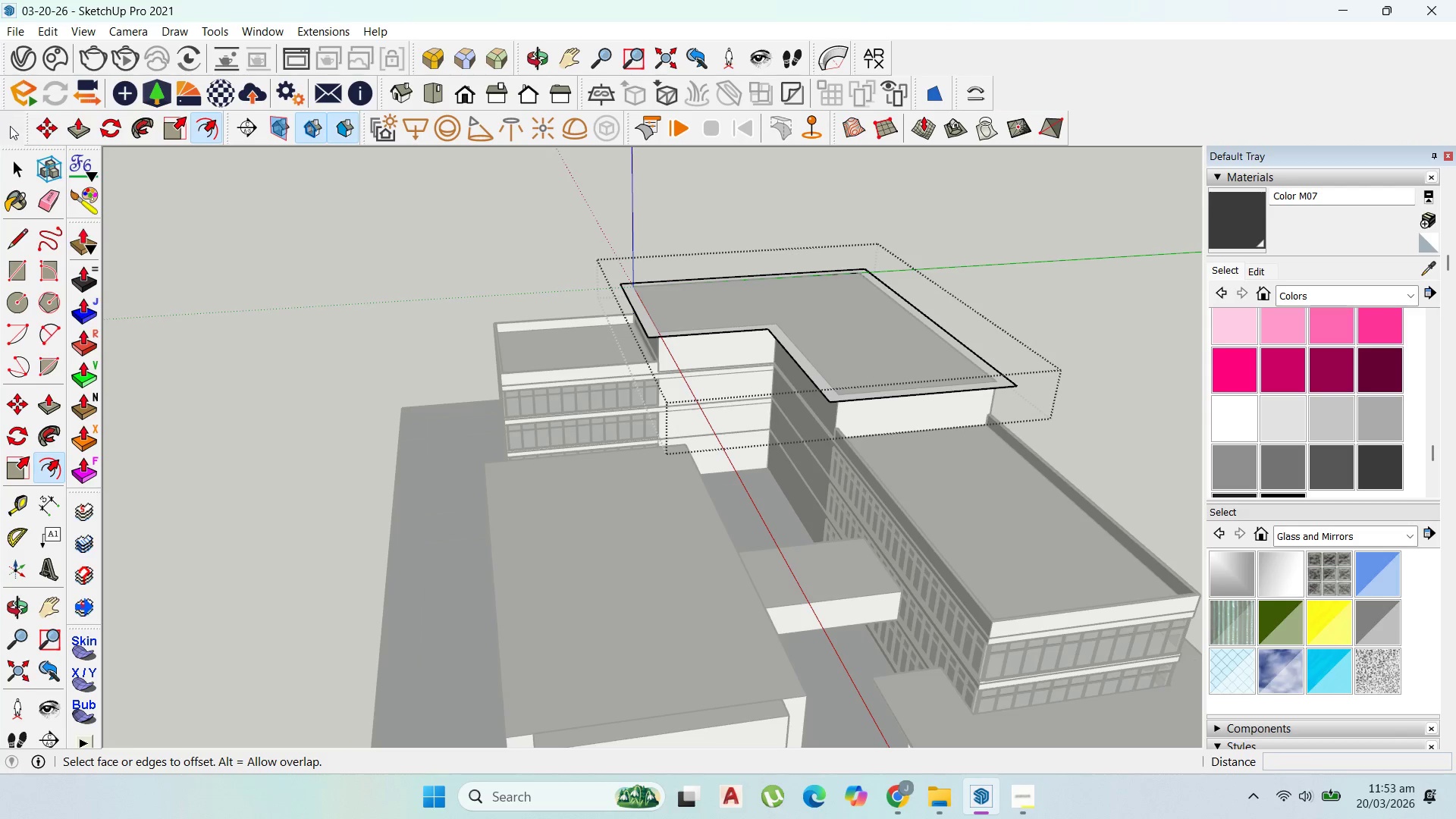 
type(1200)
 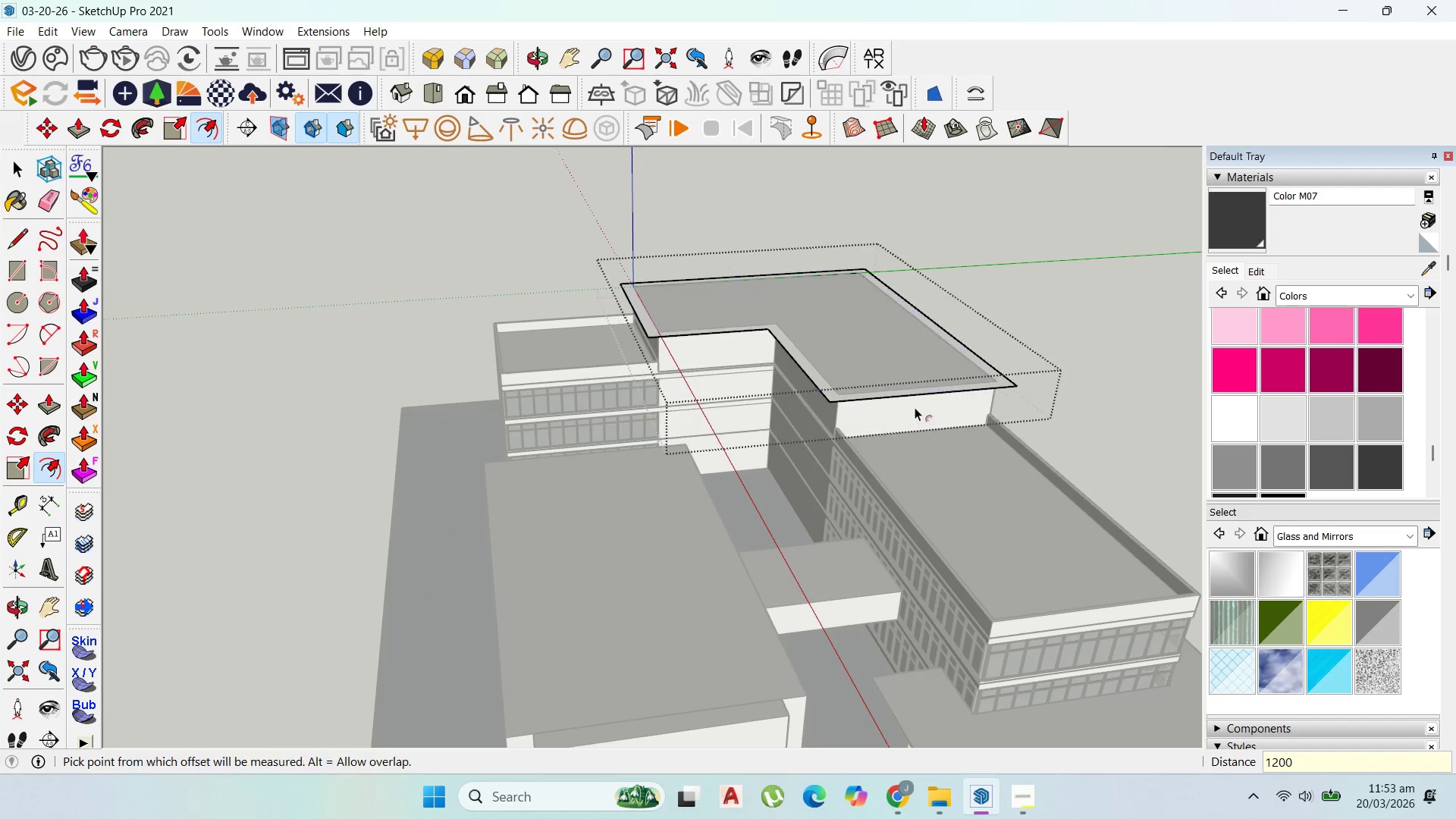 
key(Enter)
 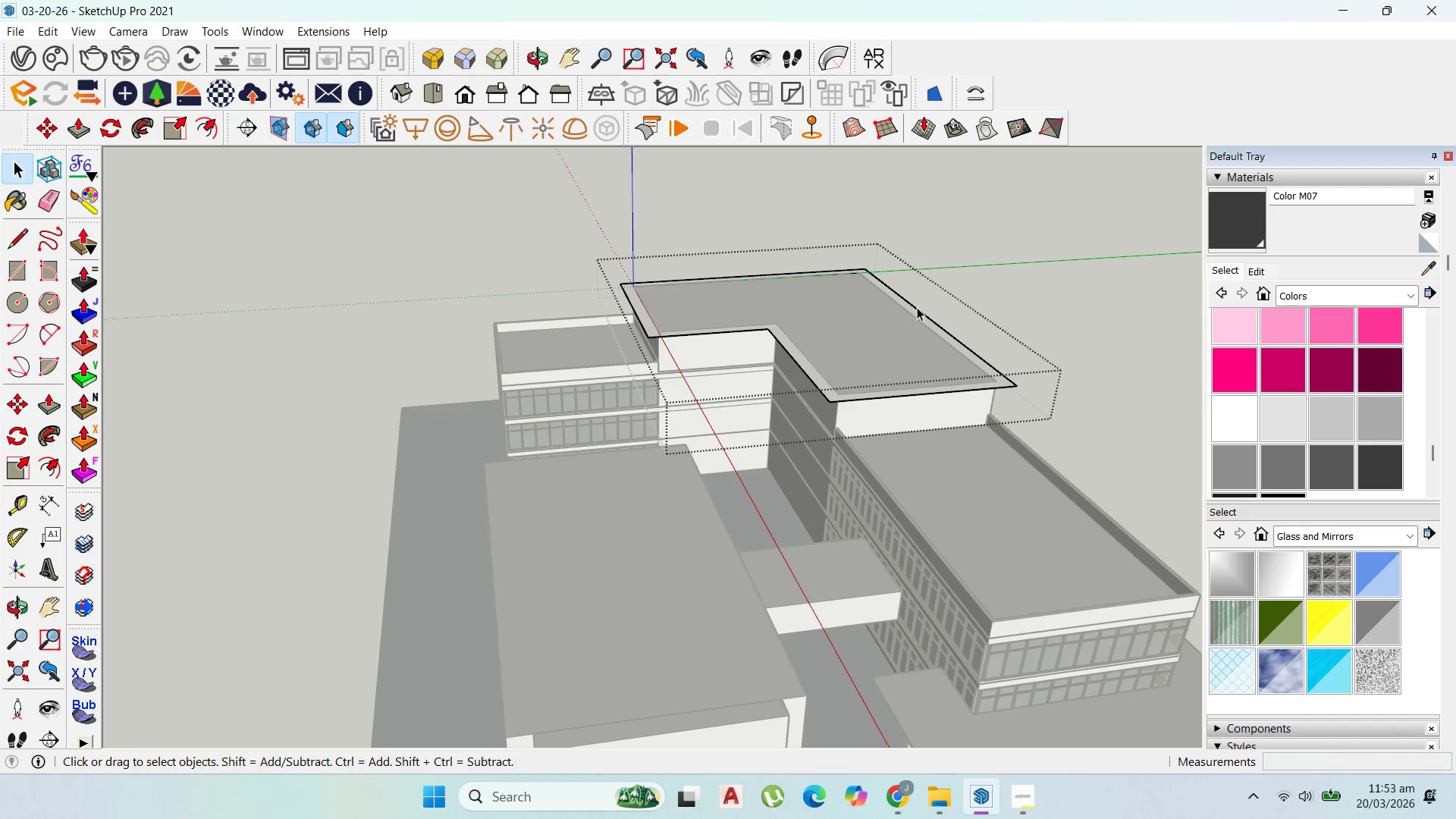 
double_click([893, 335])
 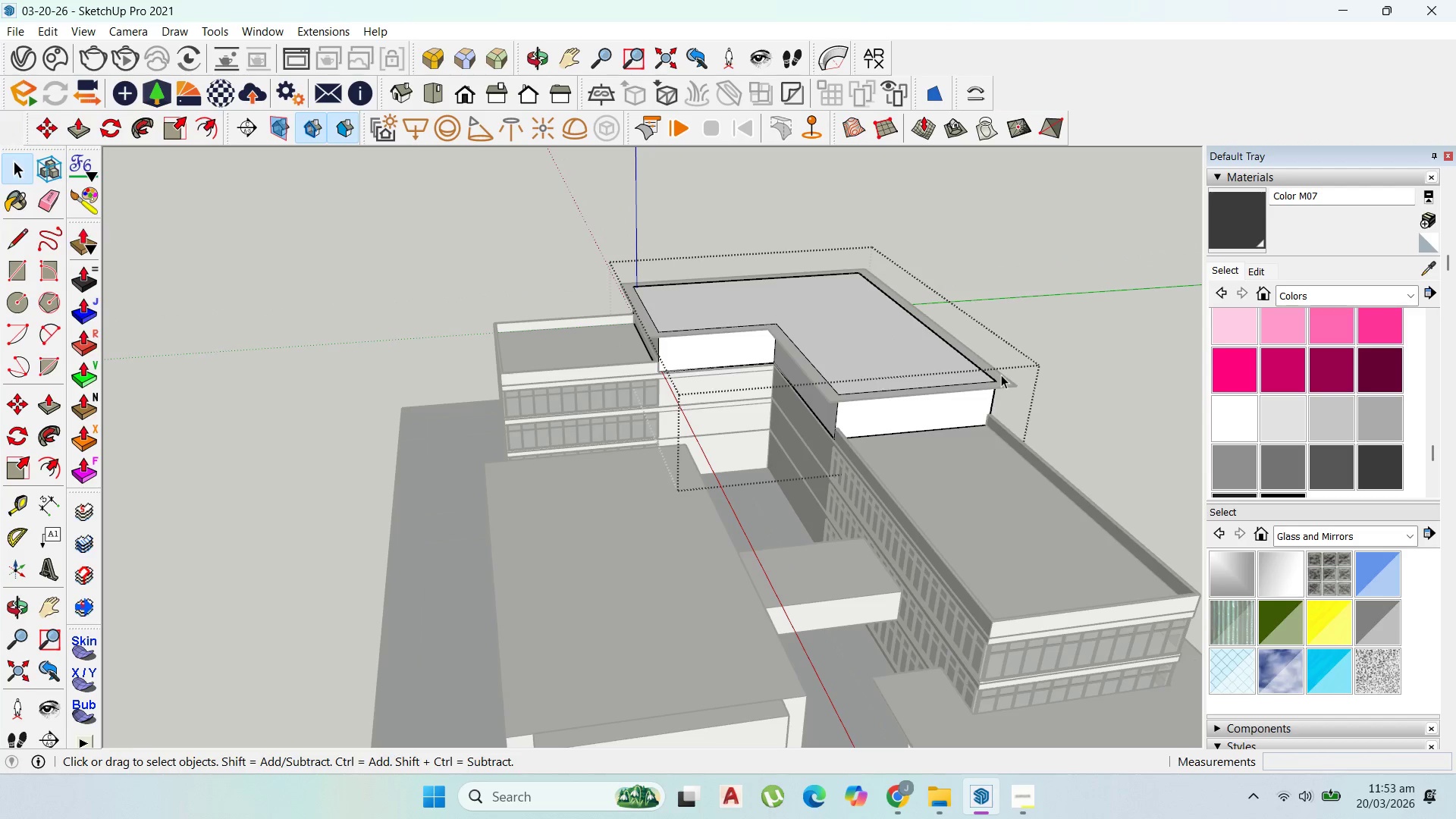 
double_click([1005, 375])
 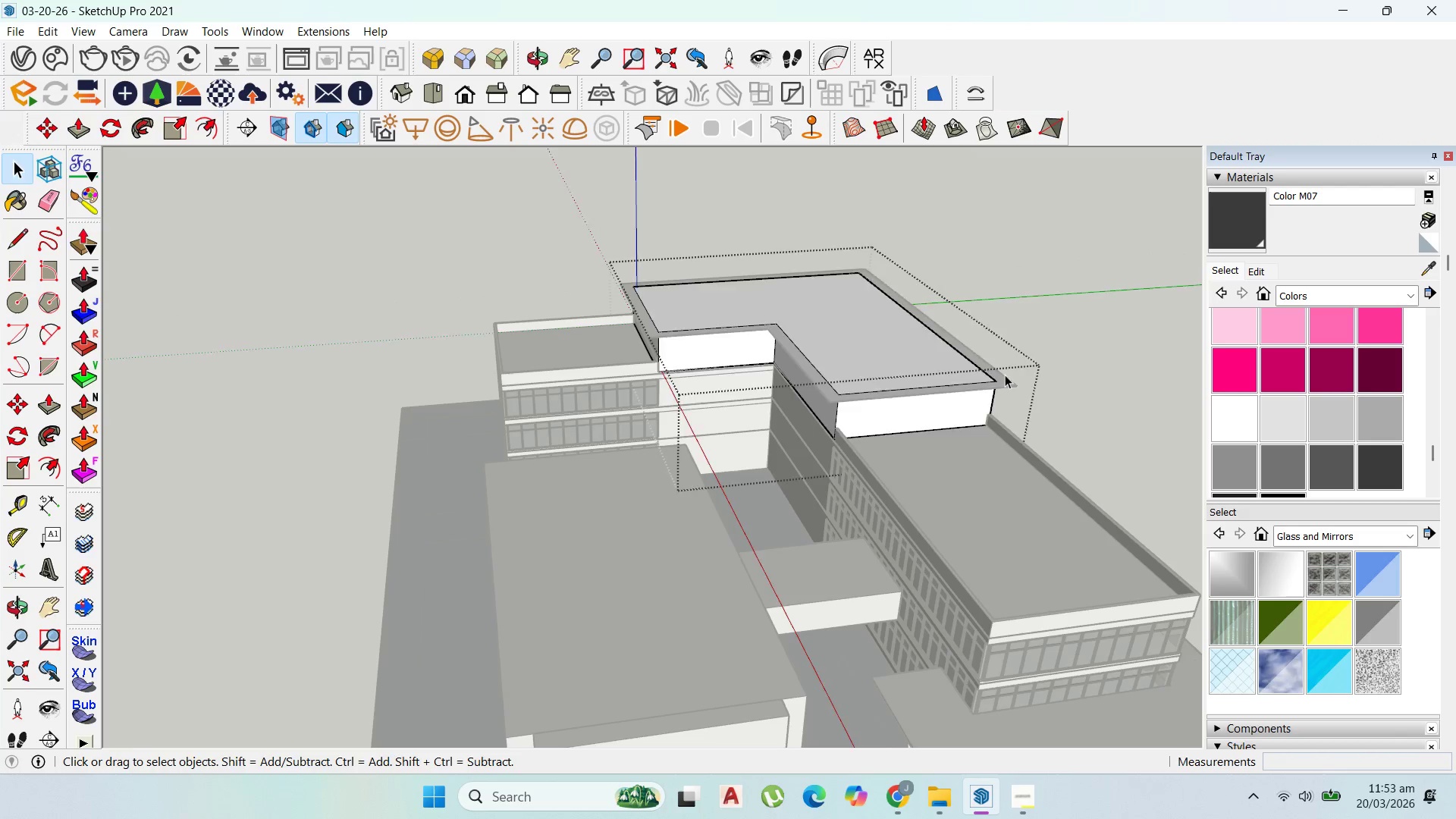 
triple_click([1005, 375])
 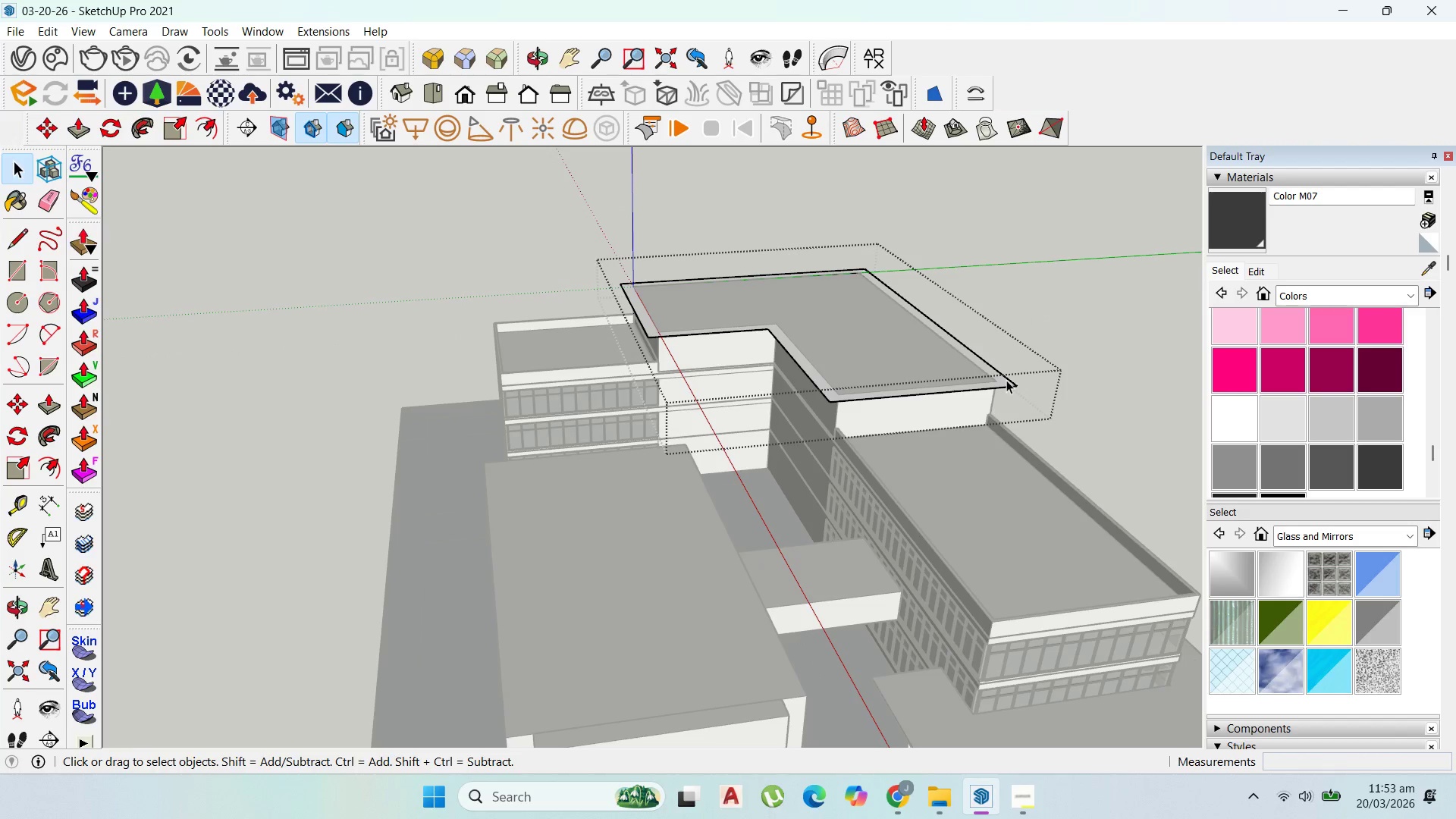 
triple_click([1006, 380])
 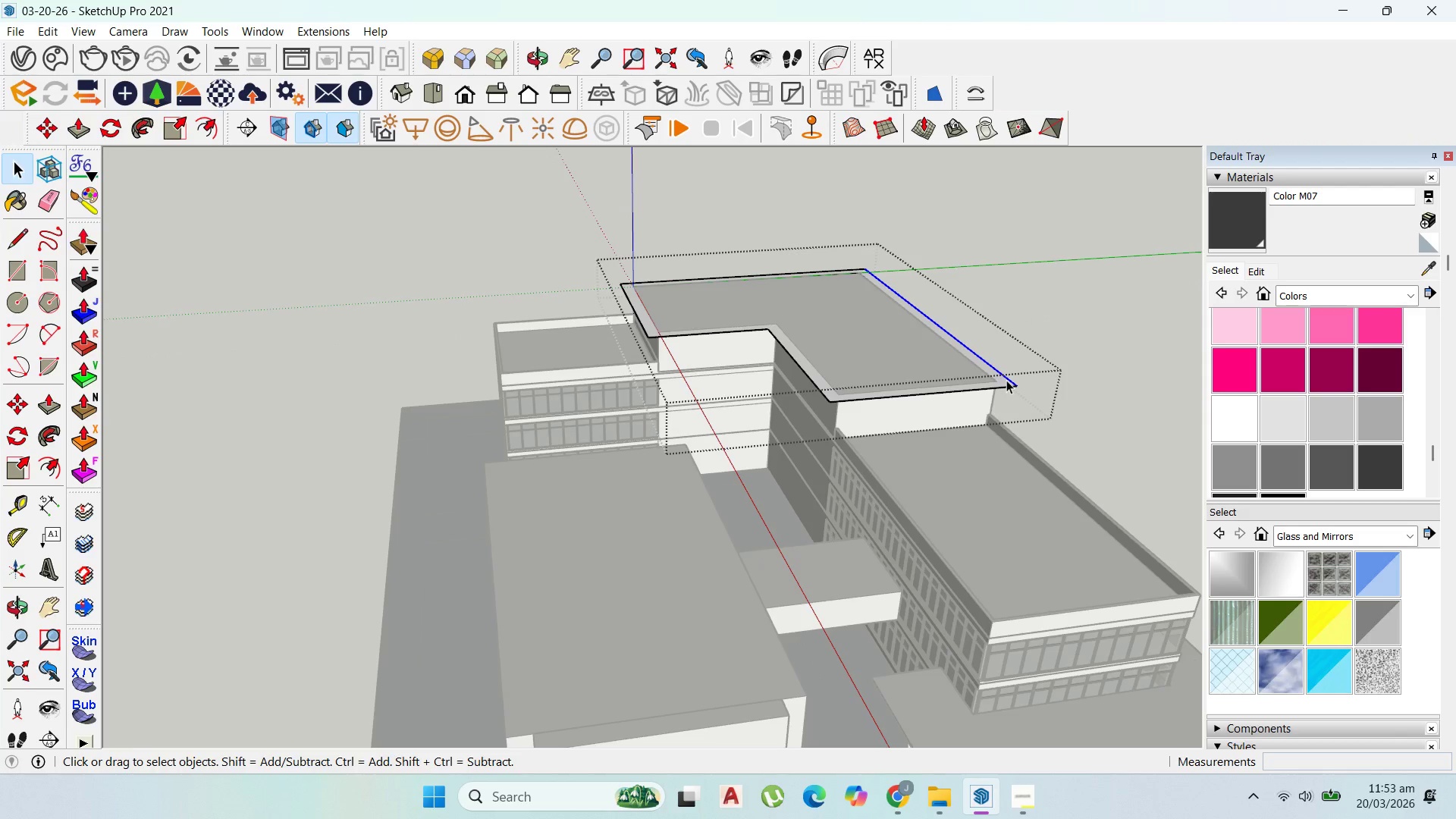 
triple_click([1006, 380])
 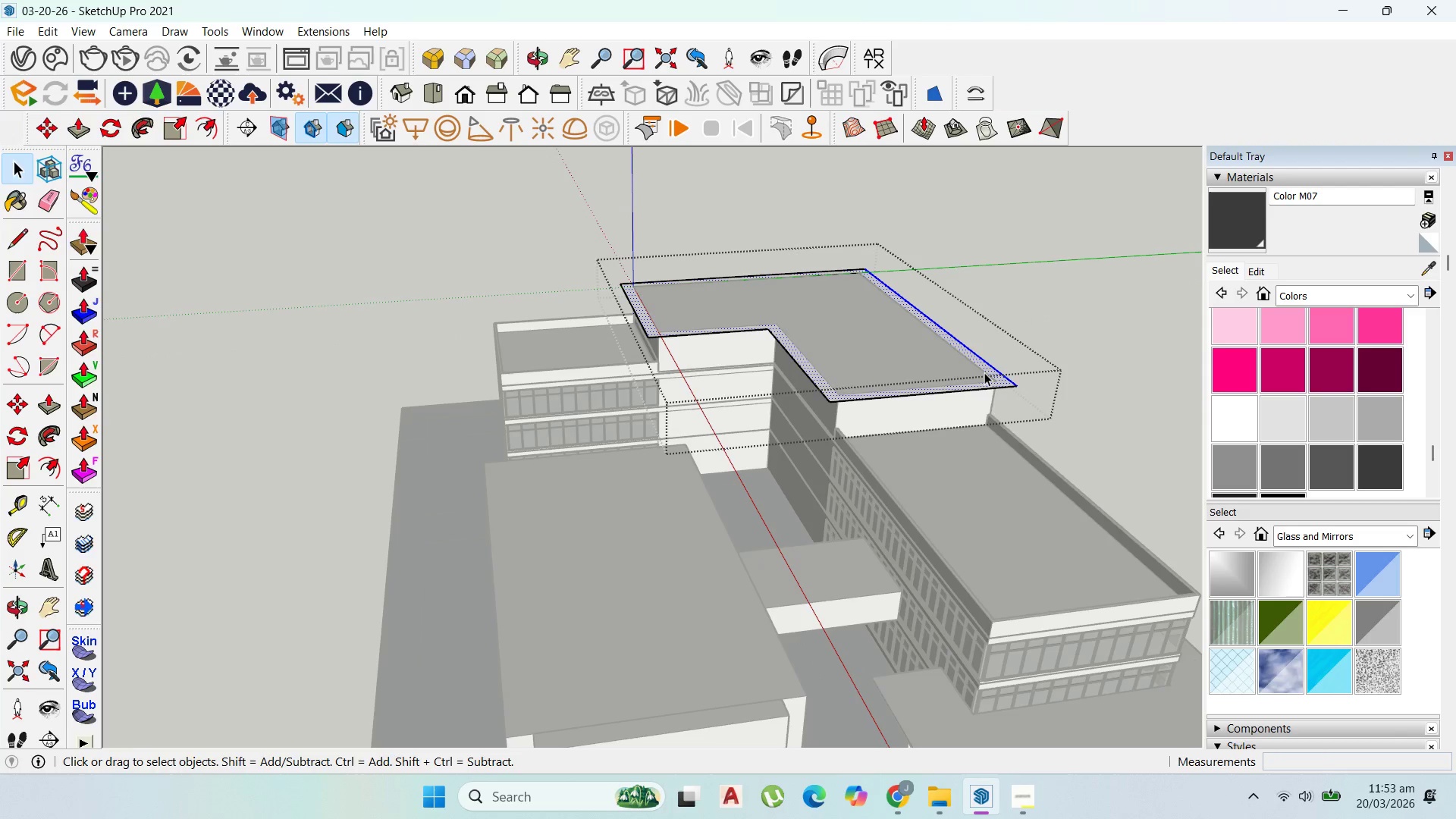 
left_click([984, 372])
 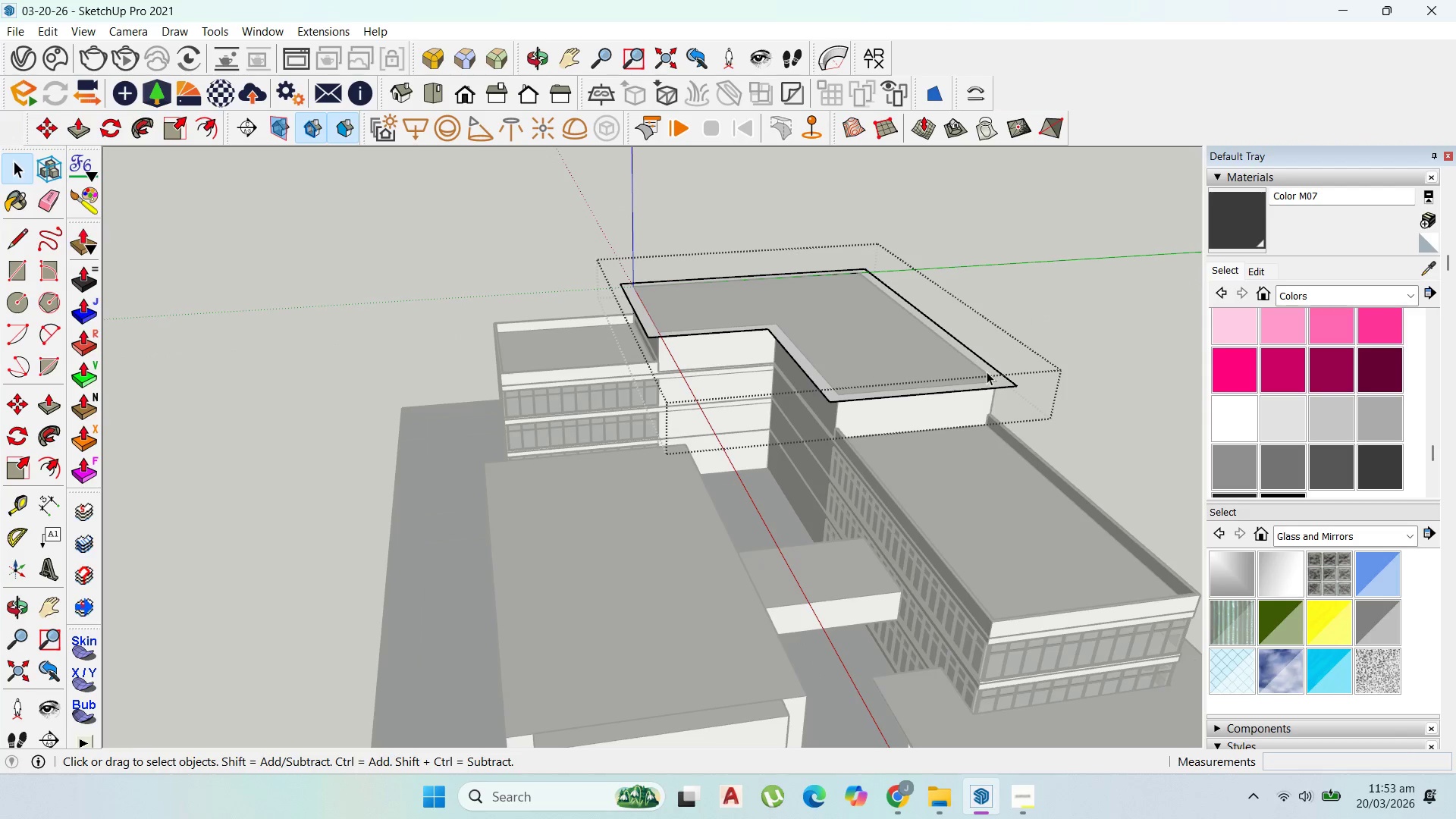 
key(Delete)
 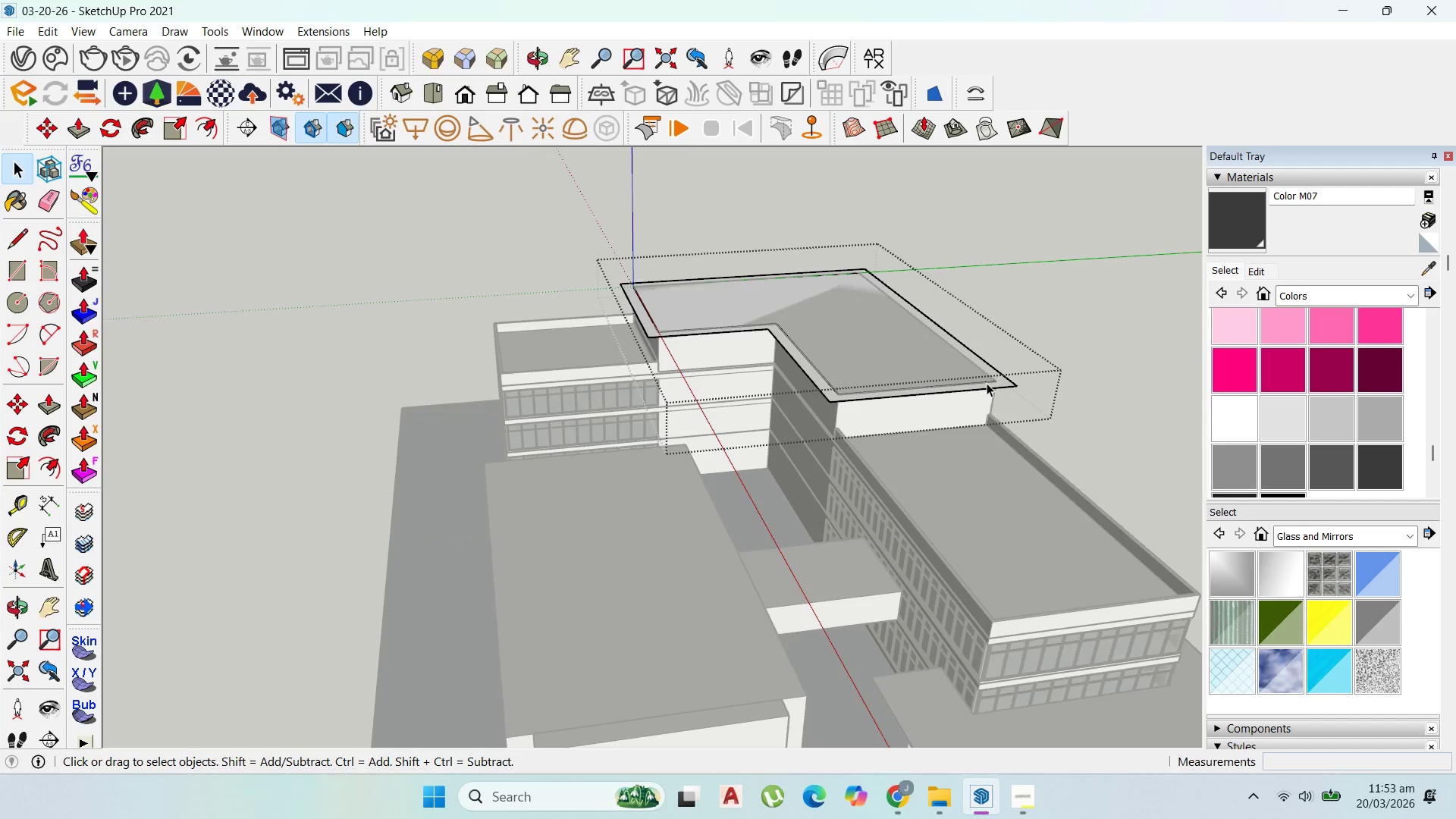 
key(P)
 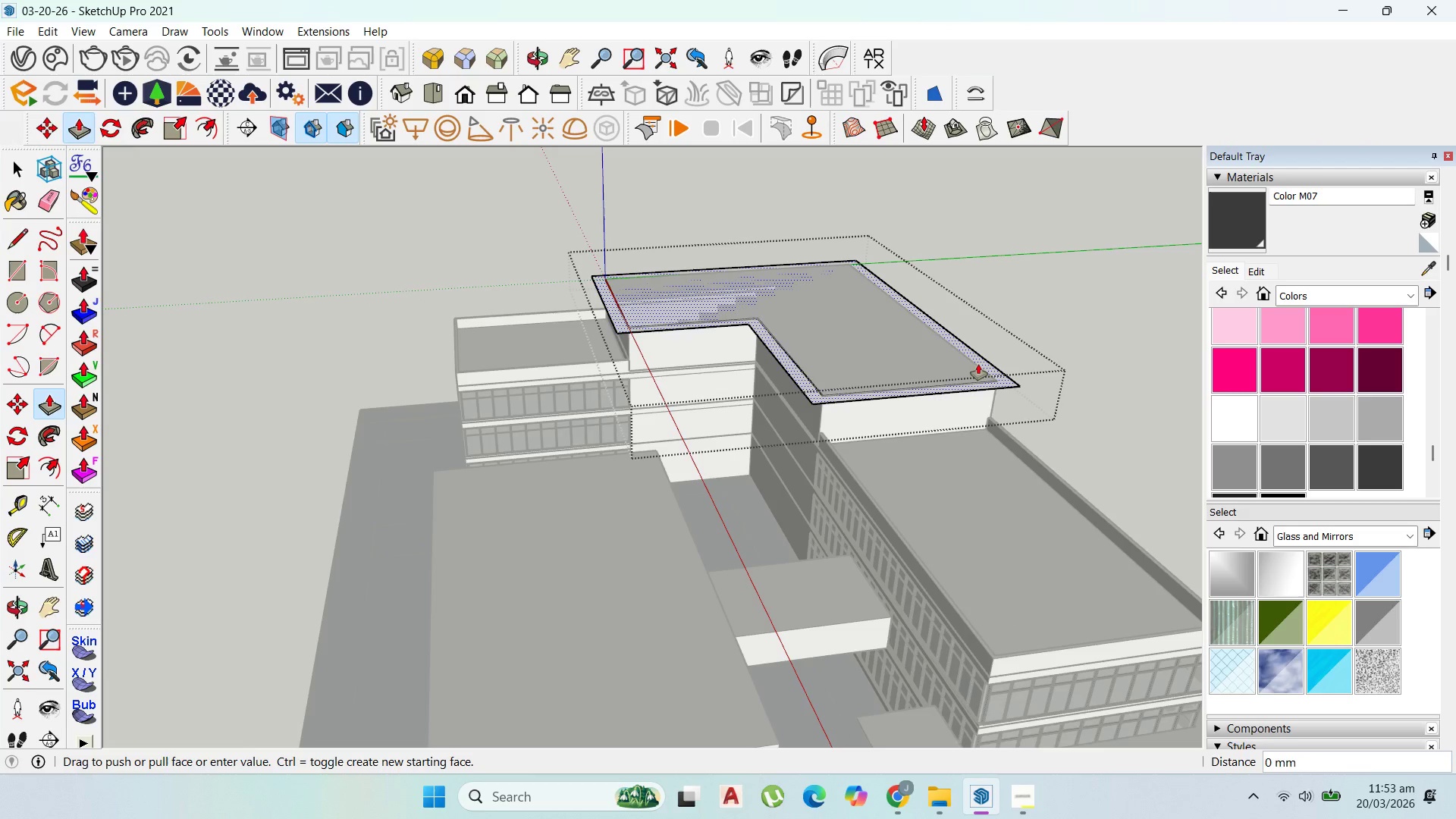 
left_click_drag(start_coordinate=[978, 364], to_coordinate=[980, 357])
 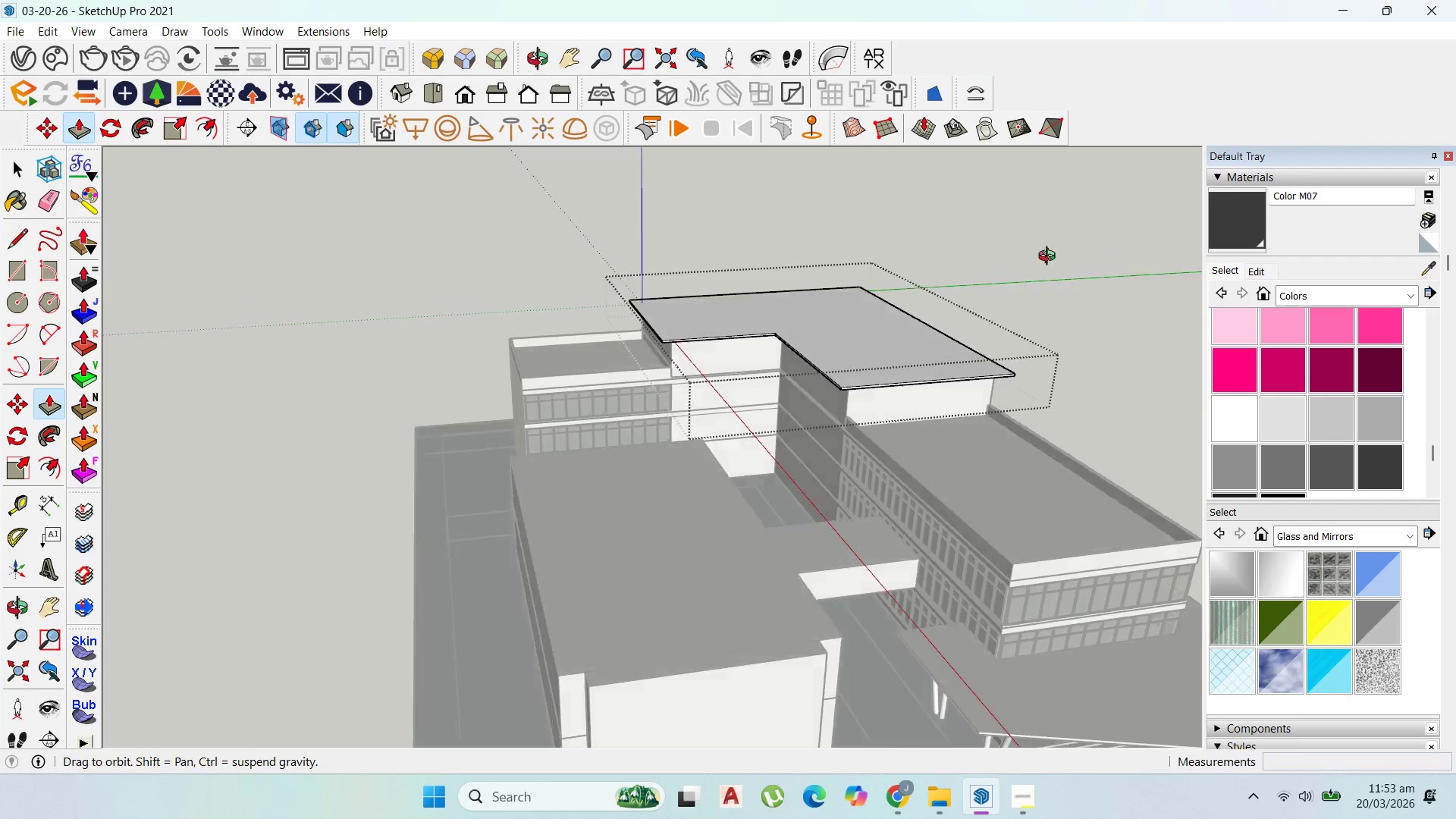 
scroll: coordinate [987, 383], scroll_direction: up, amount: 1.0
 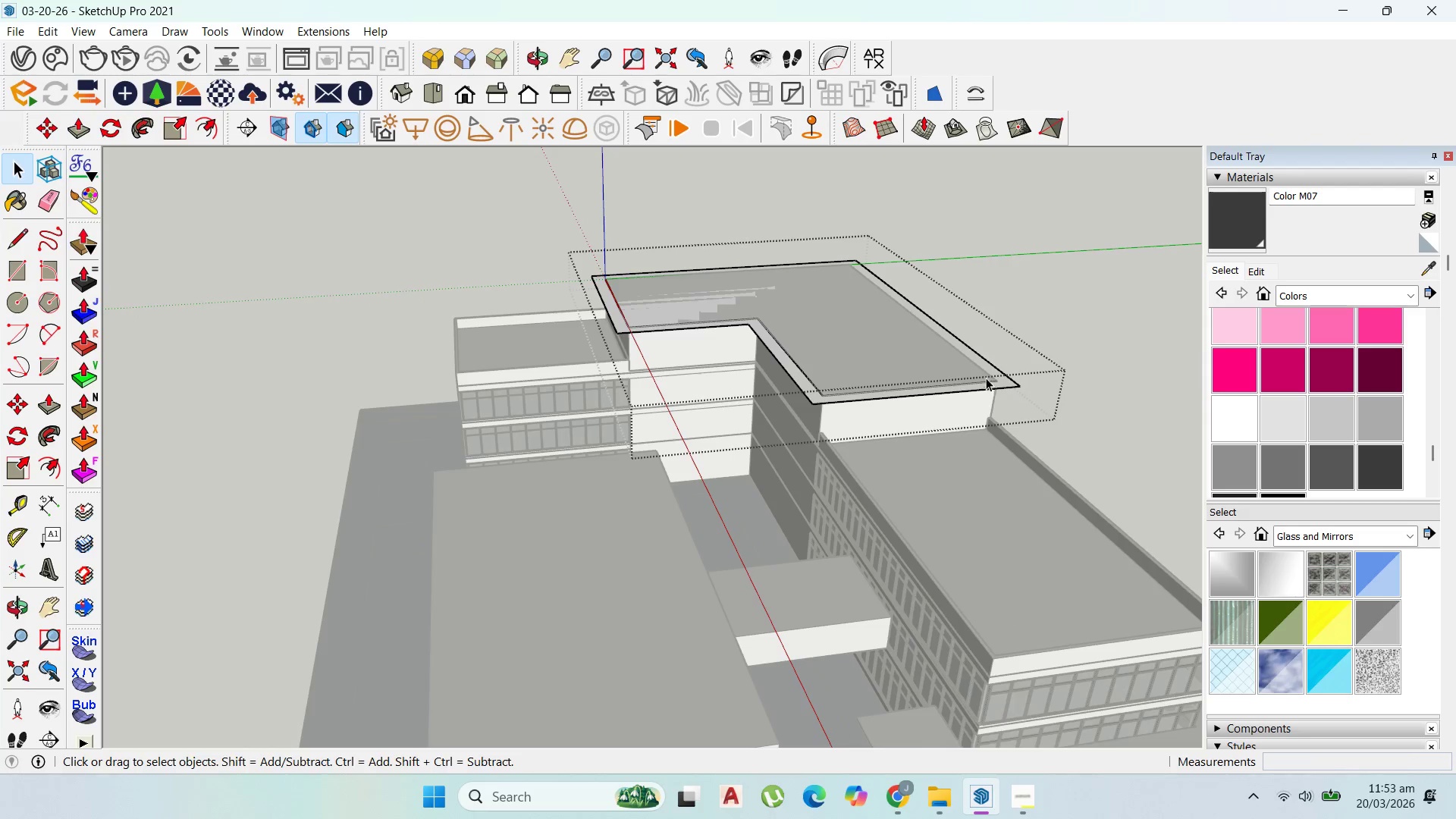 
type(200)
 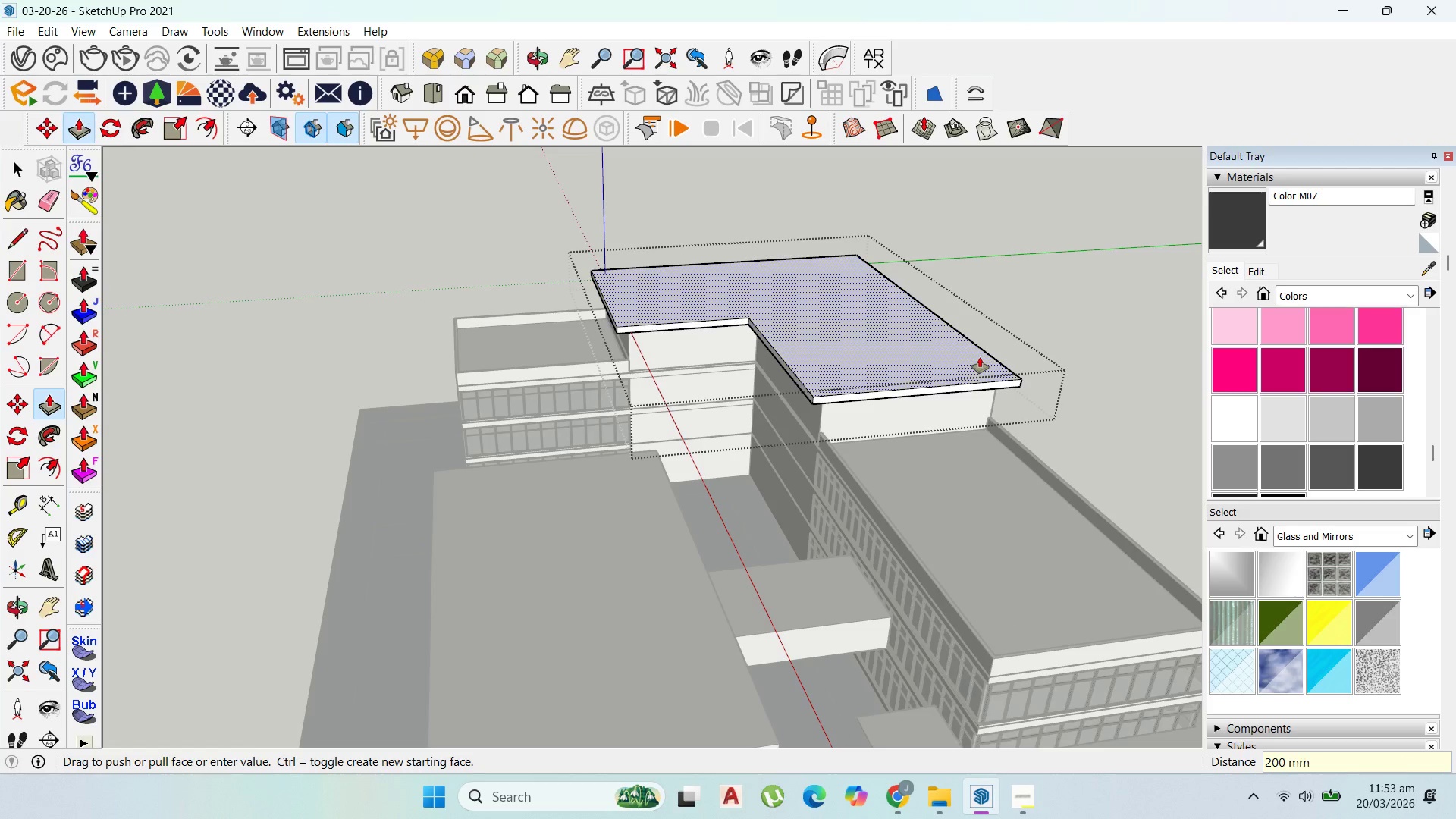 
key(Enter)
 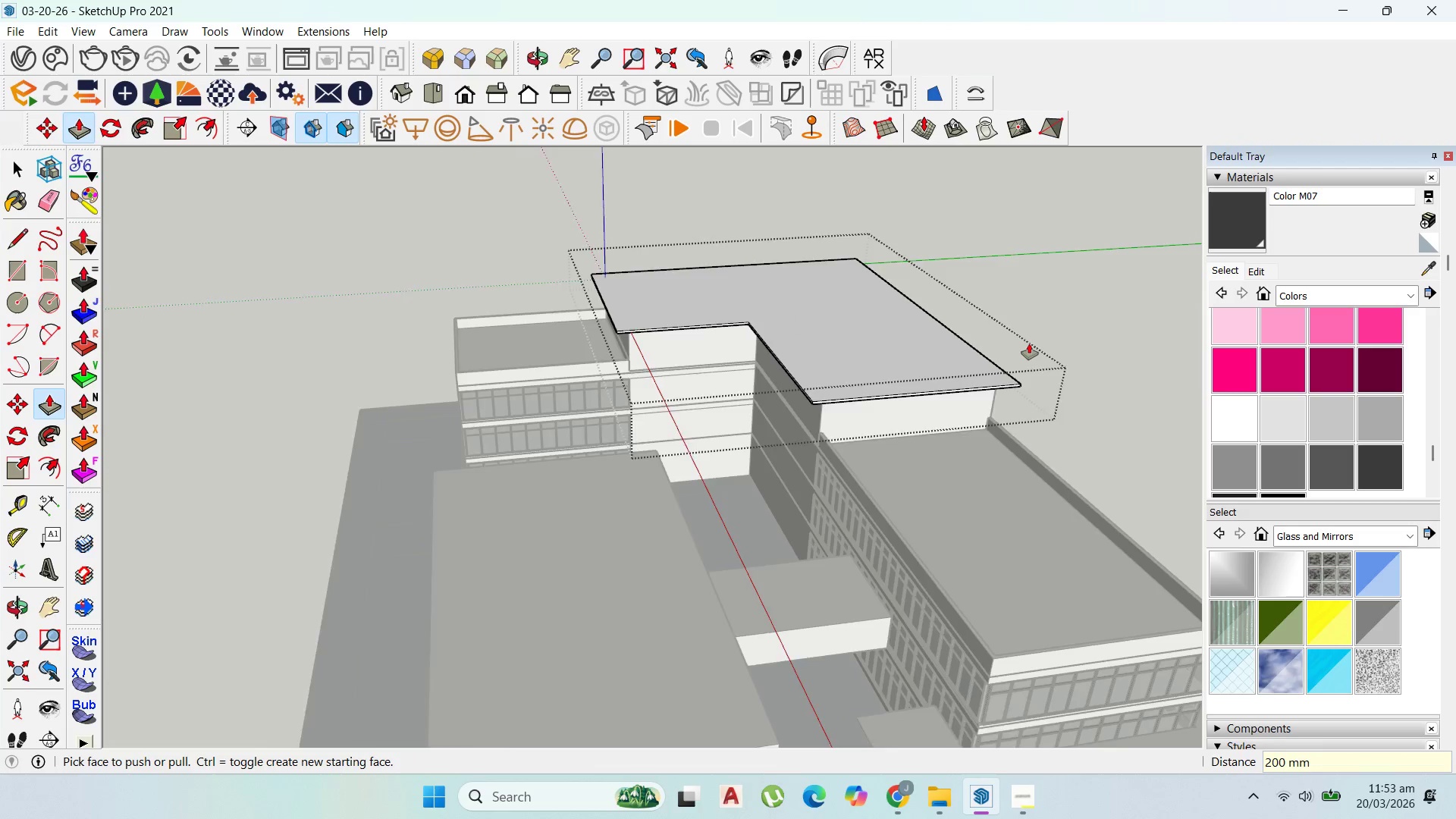 
scroll: coordinate [1029, 344], scroll_direction: down, amount: 3.0
 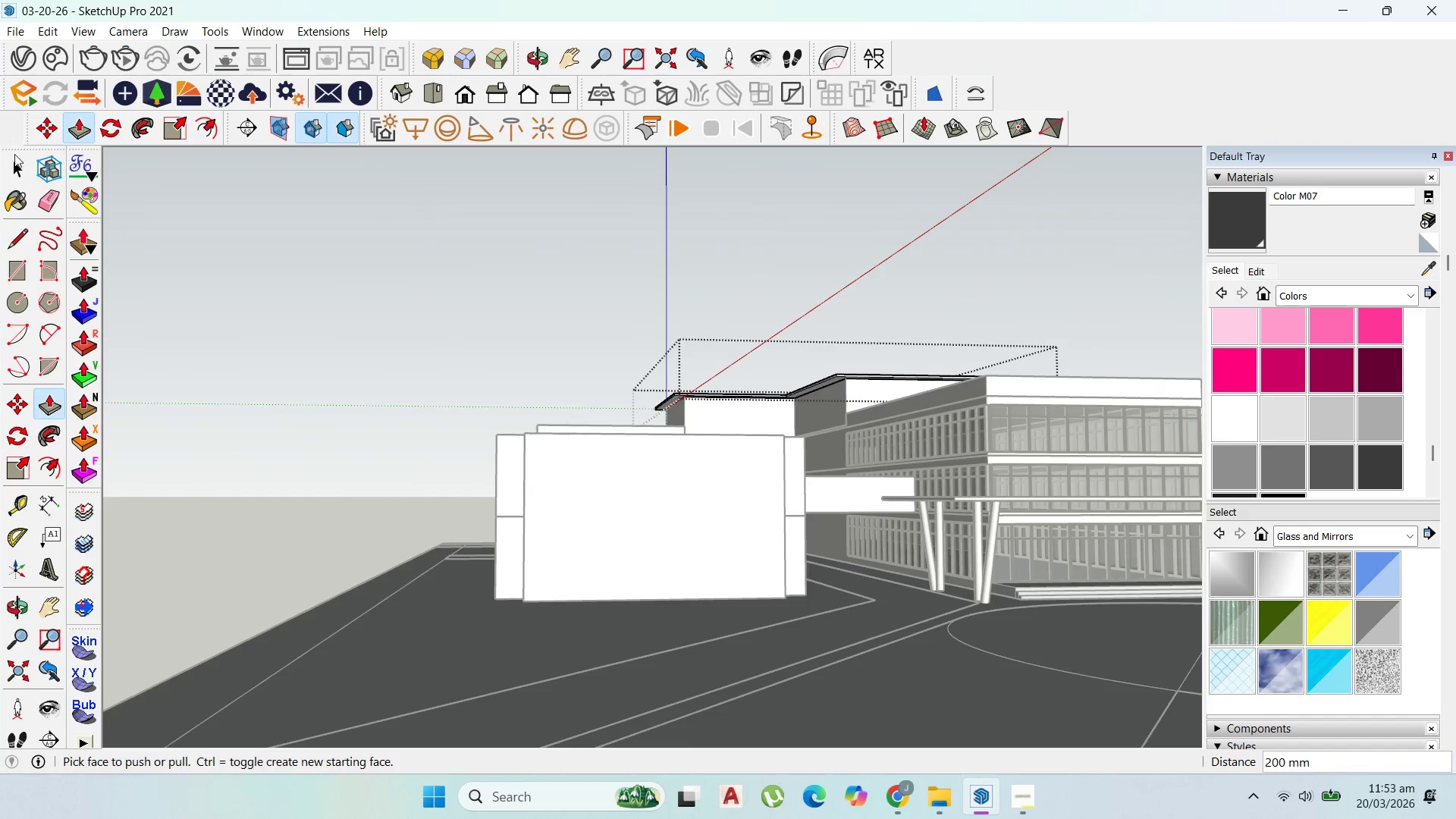 
key(Escape)
 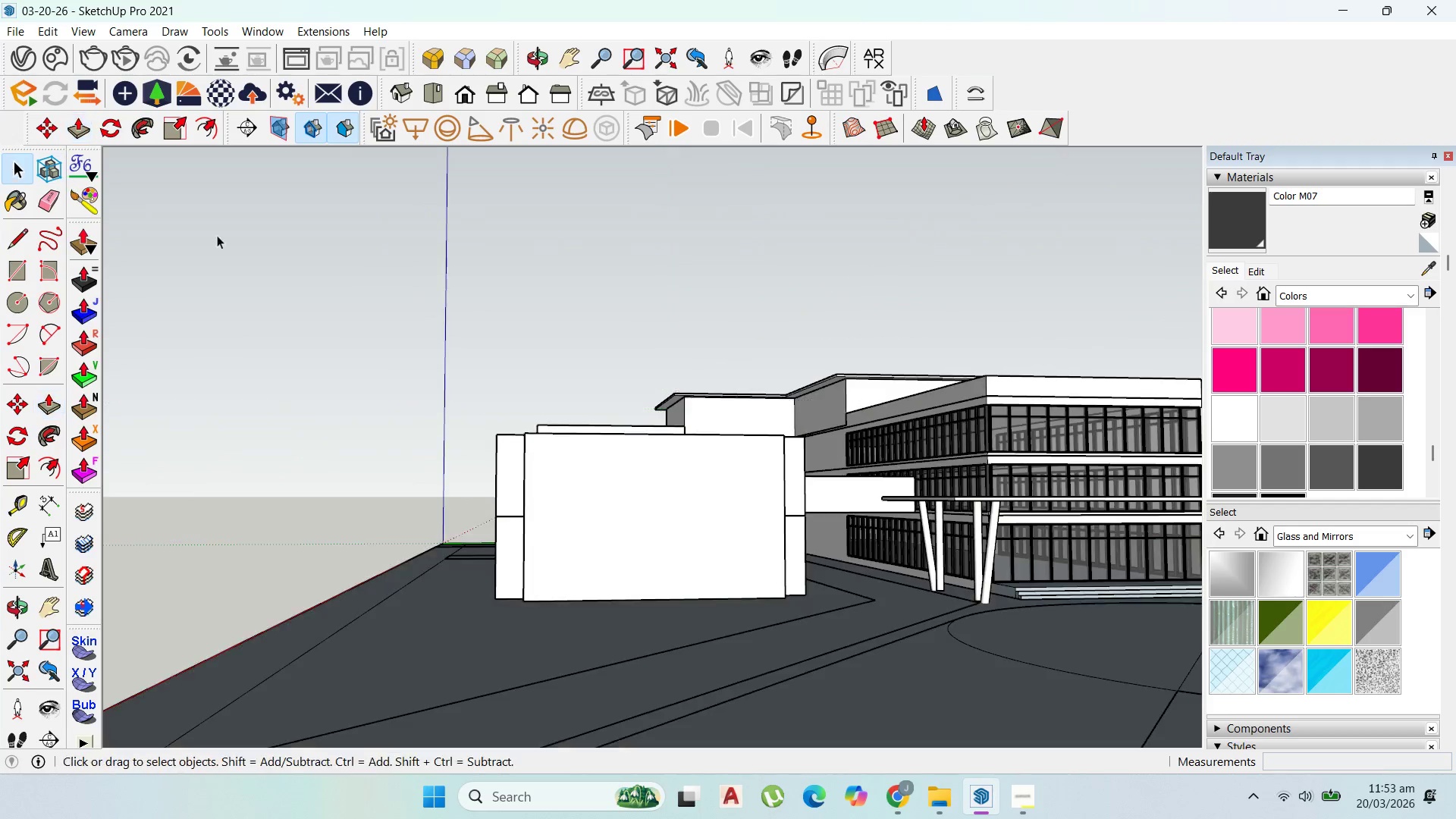 
key(Escape)
 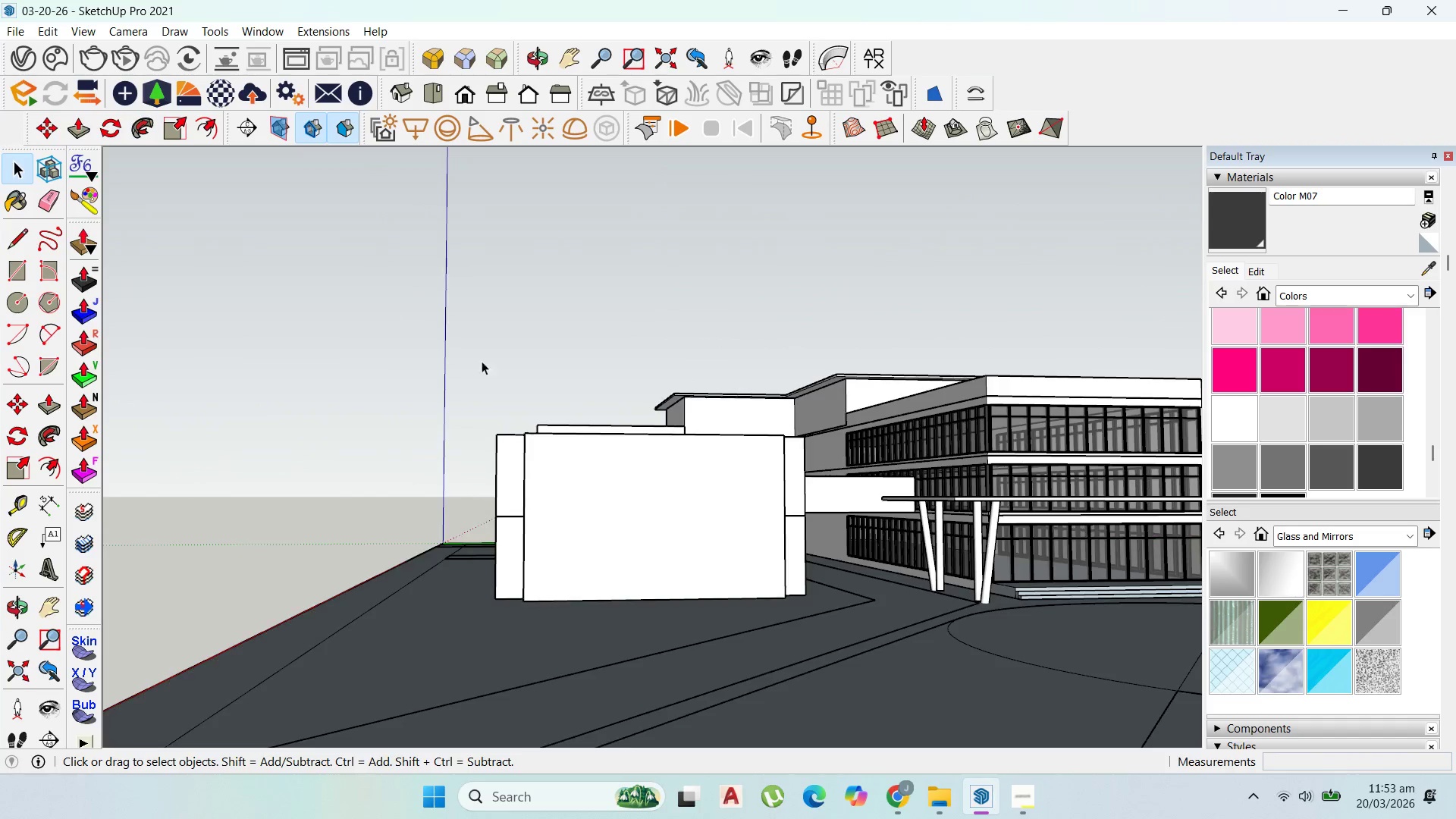 
scroll: coordinate [892, 364], scroll_direction: up, amount: 4.0
 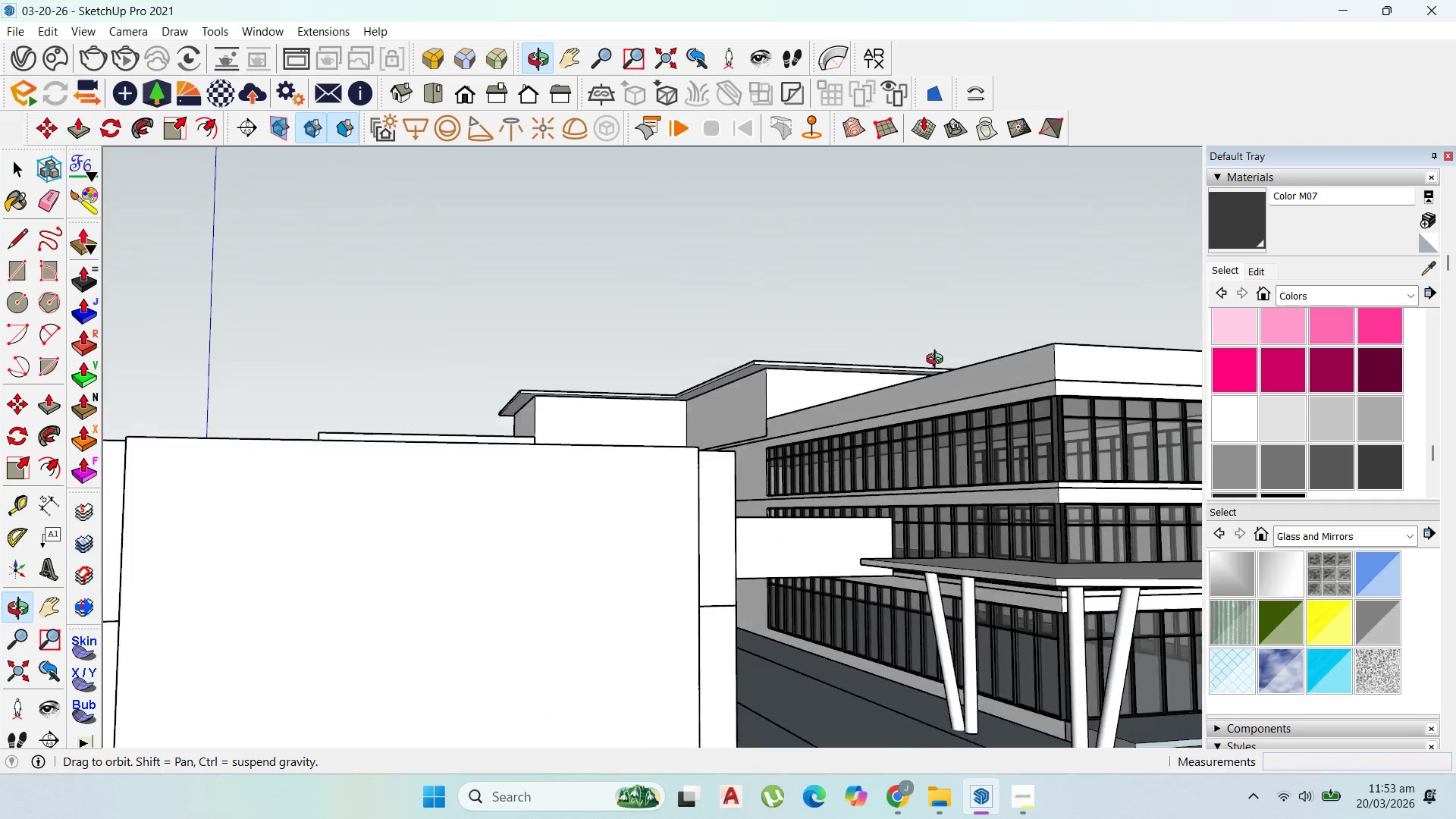 
scroll: coordinate [915, 406], scroll_direction: down, amount: 4.0
 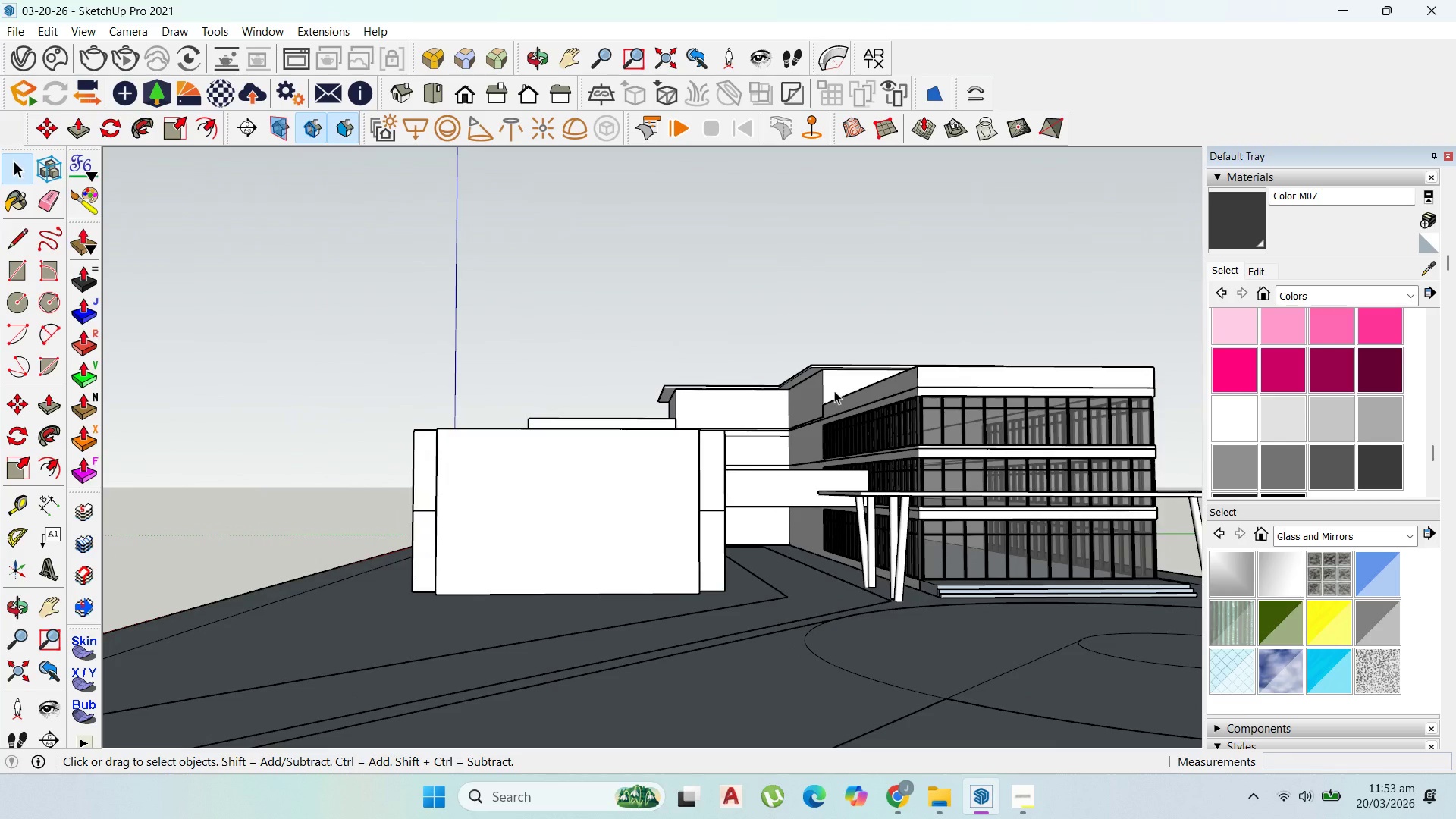 
scroll: coordinate [829, 372], scroll_direction: up, amount: 4.0
 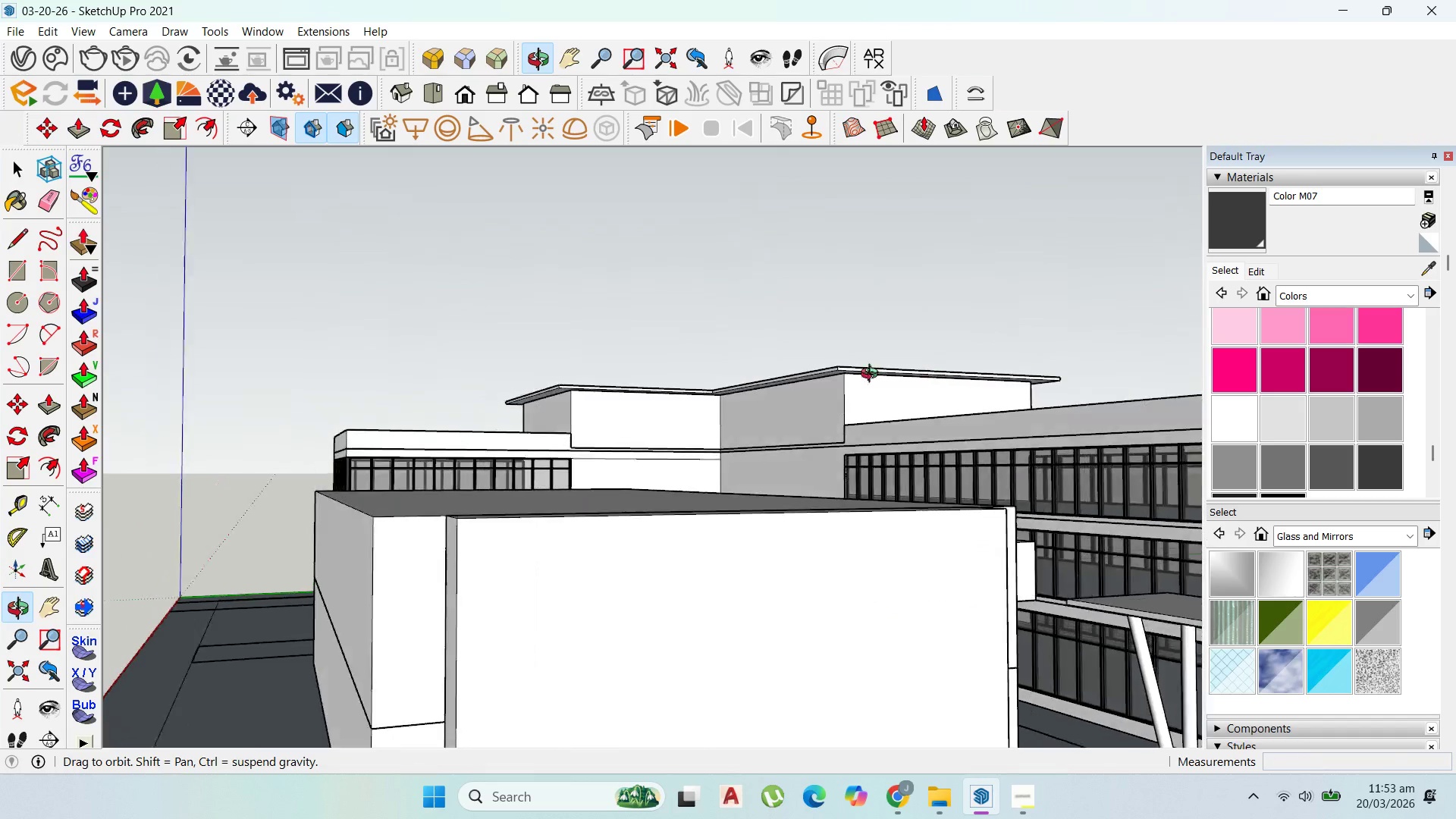 
scroll: coordinate [817, 372], scroll_direction: down, amount: 8.0
 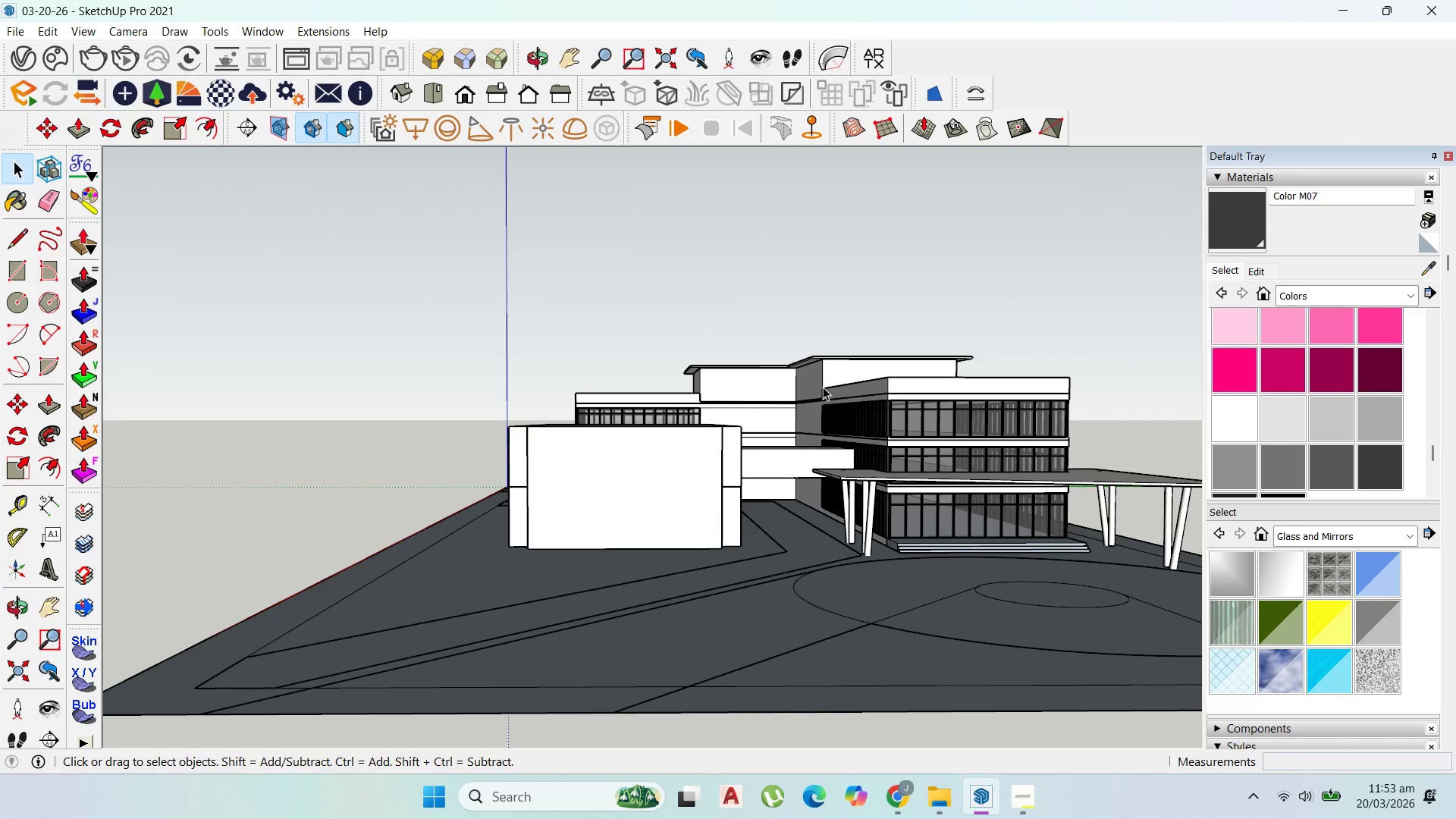 
scroll: coordinate [769, 397], scroll_direction: up, amount: 7.0
 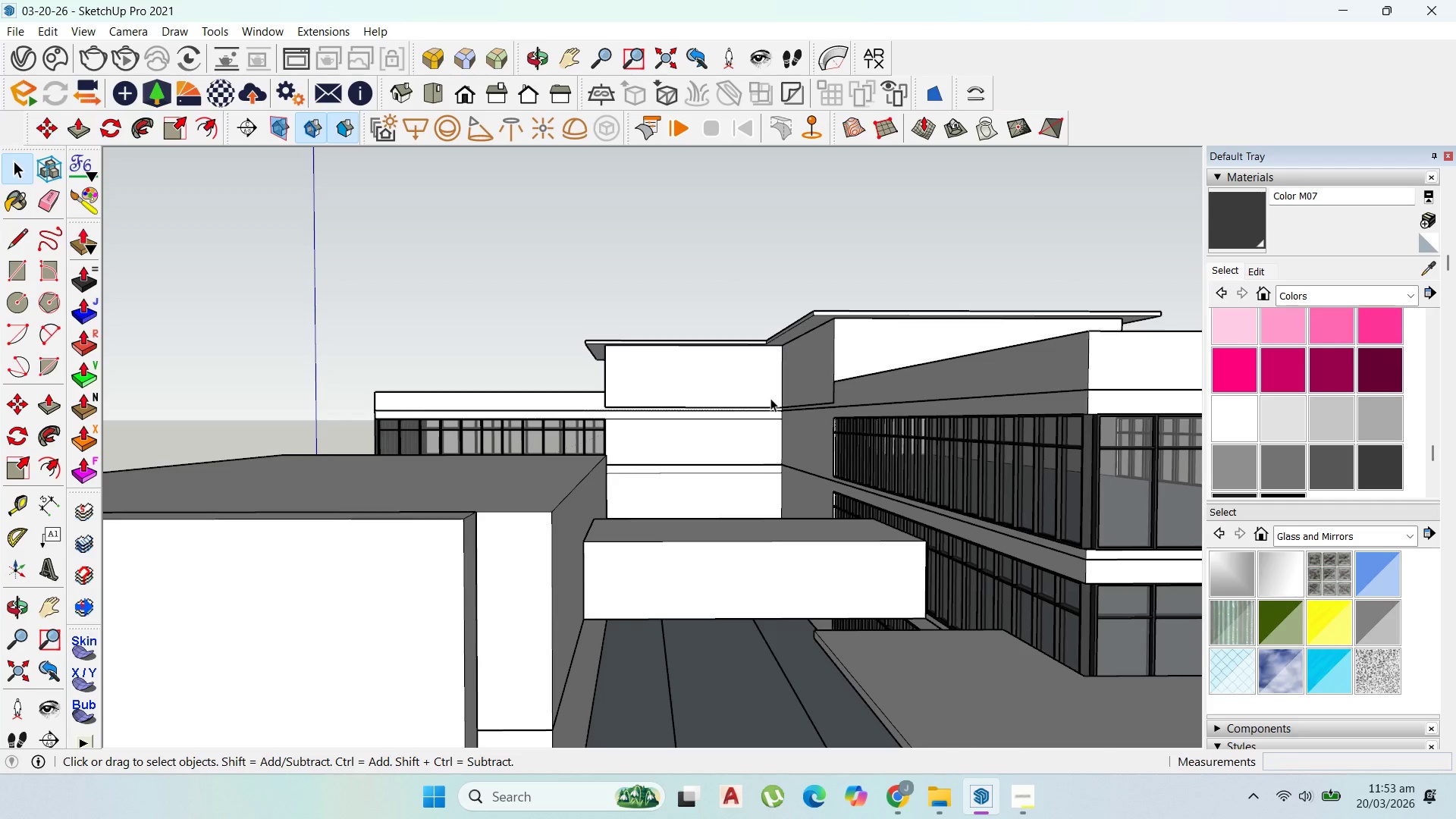 
scroll: coordinate [625, 634], scroll_direction: down, amount: 9.0
 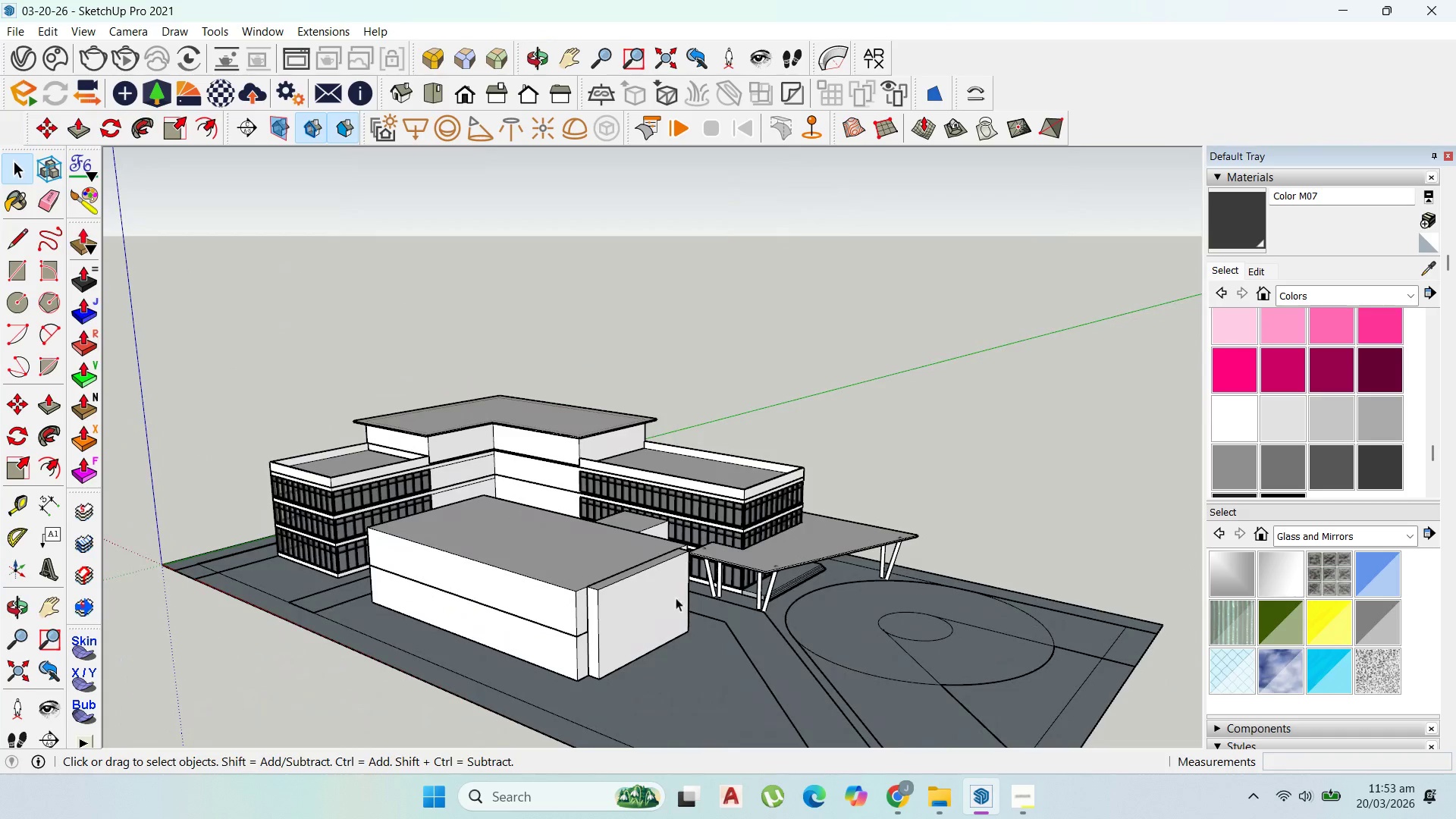 
scroll: coordinate [343, 487], scroll_direction: up, amount: 6.0
 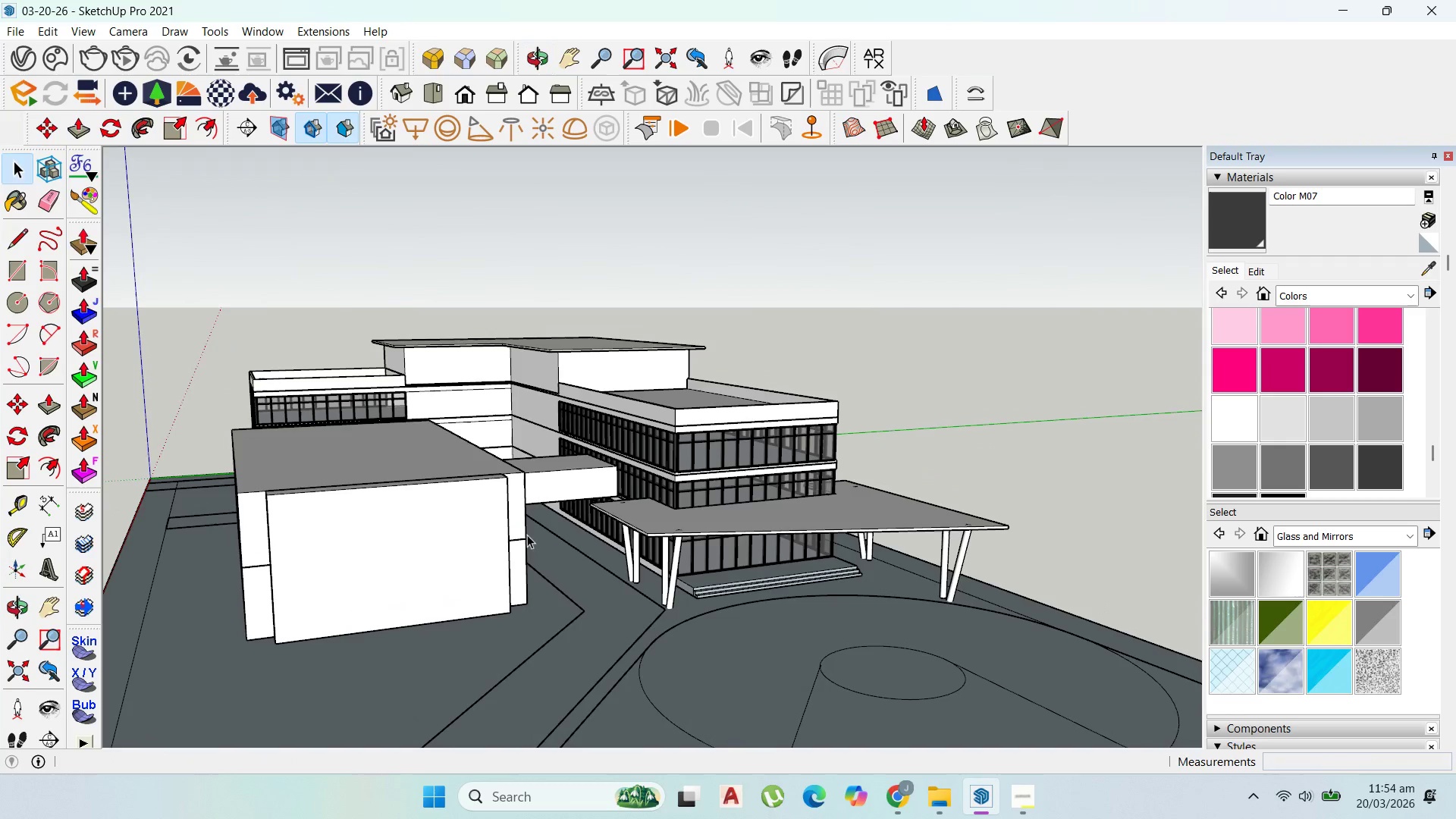 
double_click([408, 551])
 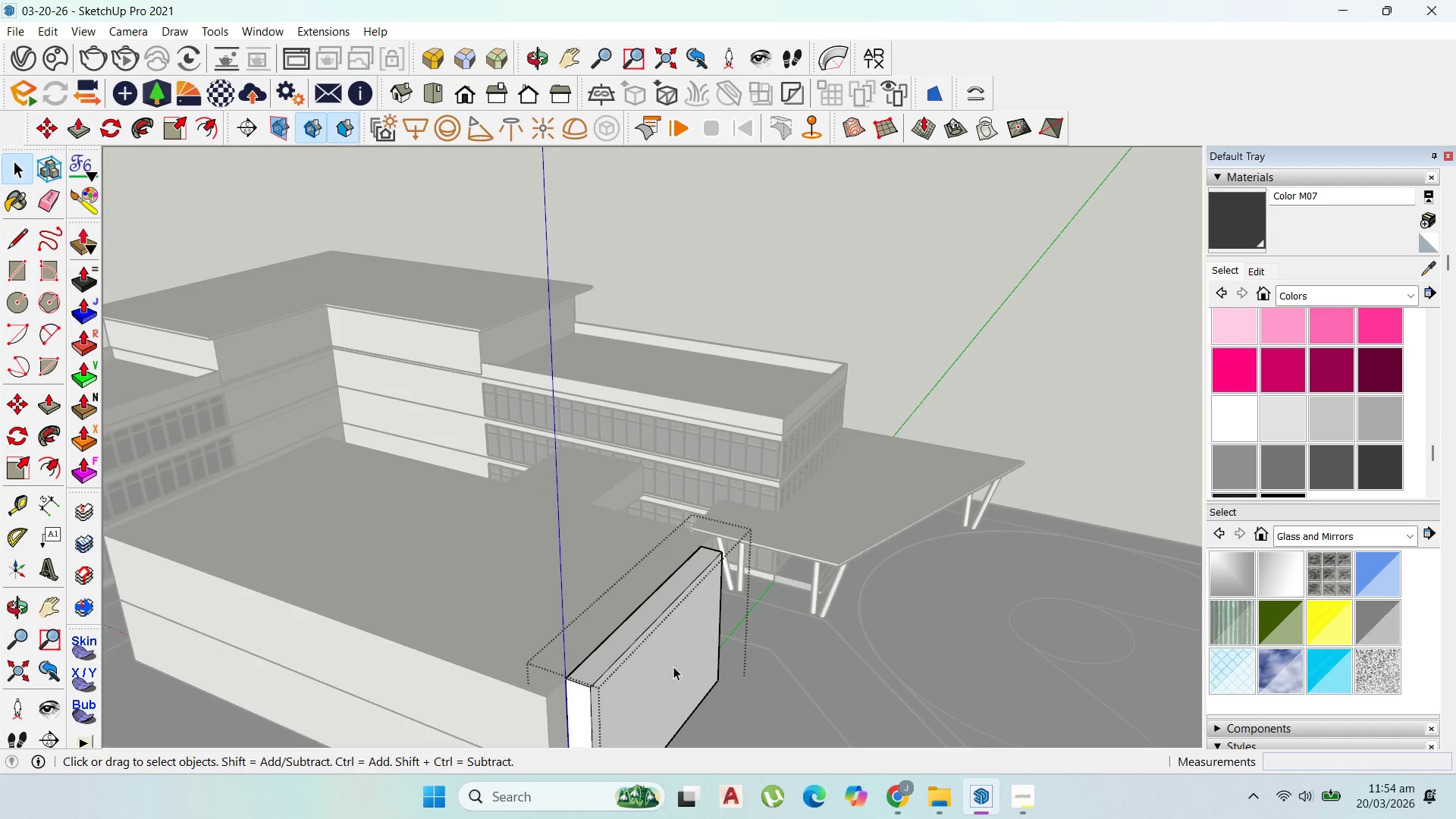 
scroll: coordinate [403, 551], scroll_direction: up, amount: 1.0
 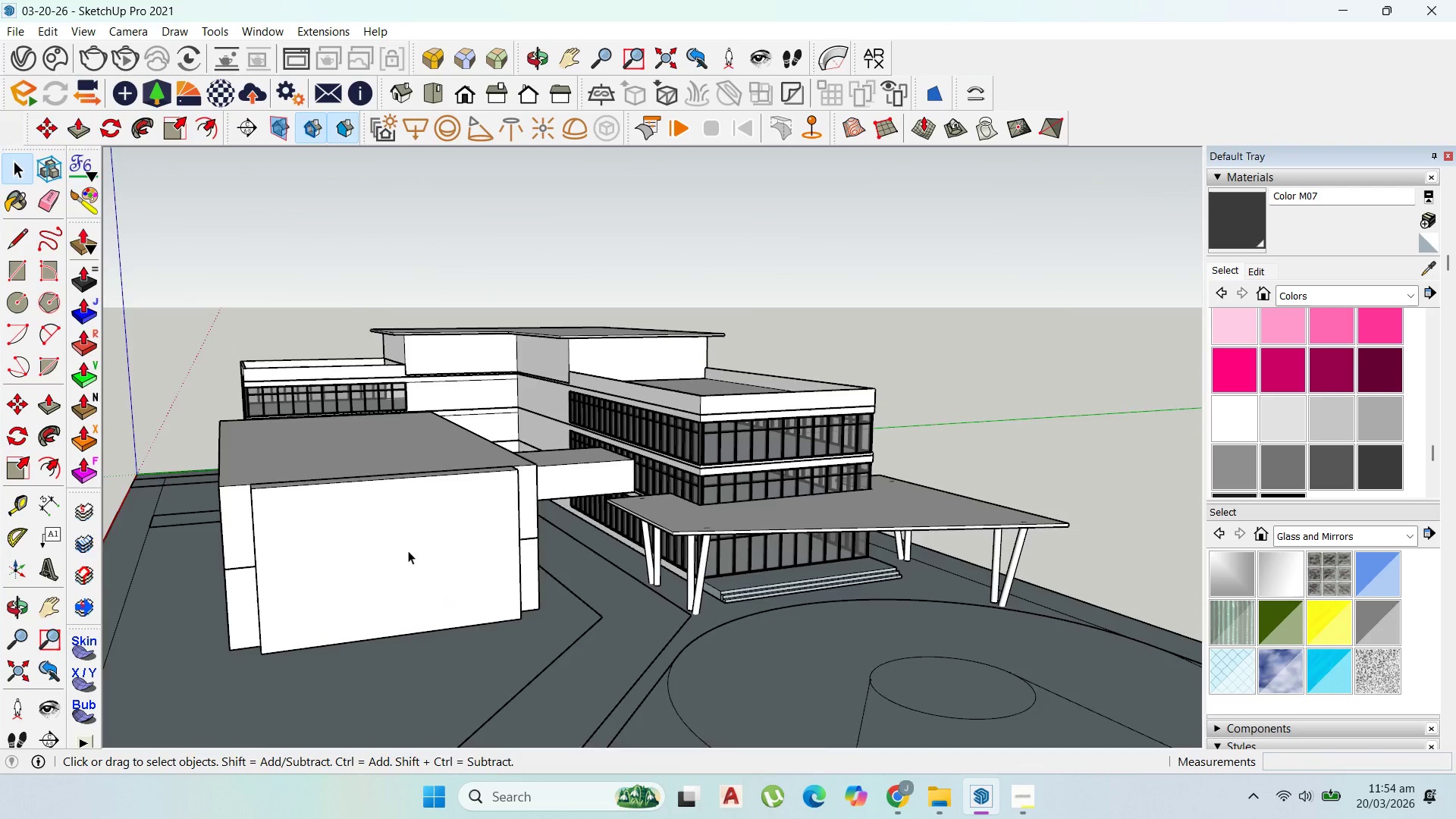 
left_click([824, 446])
 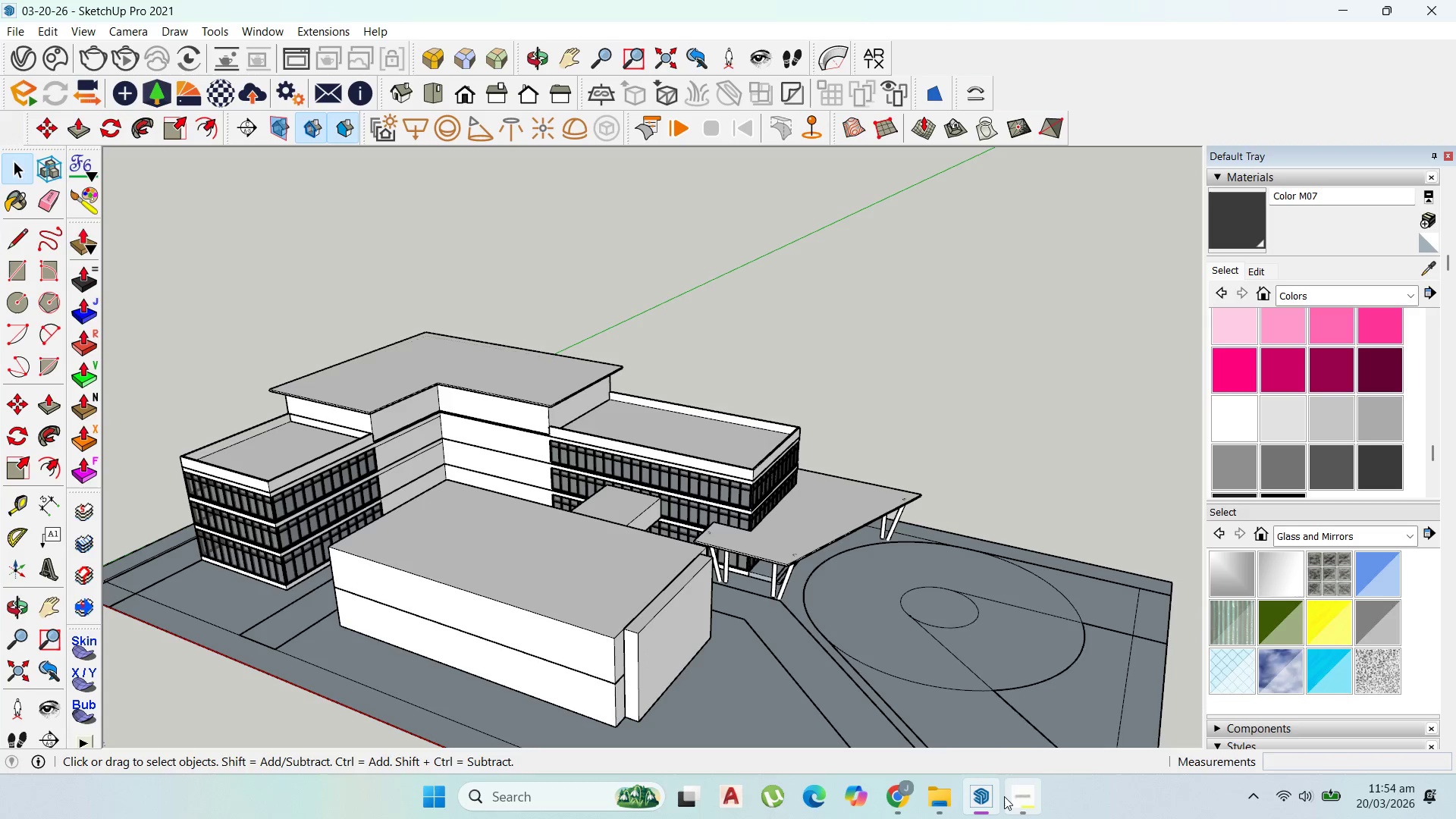 
scroll: coordinate [704, 532], scroll_direction: down, amount: 5.0
 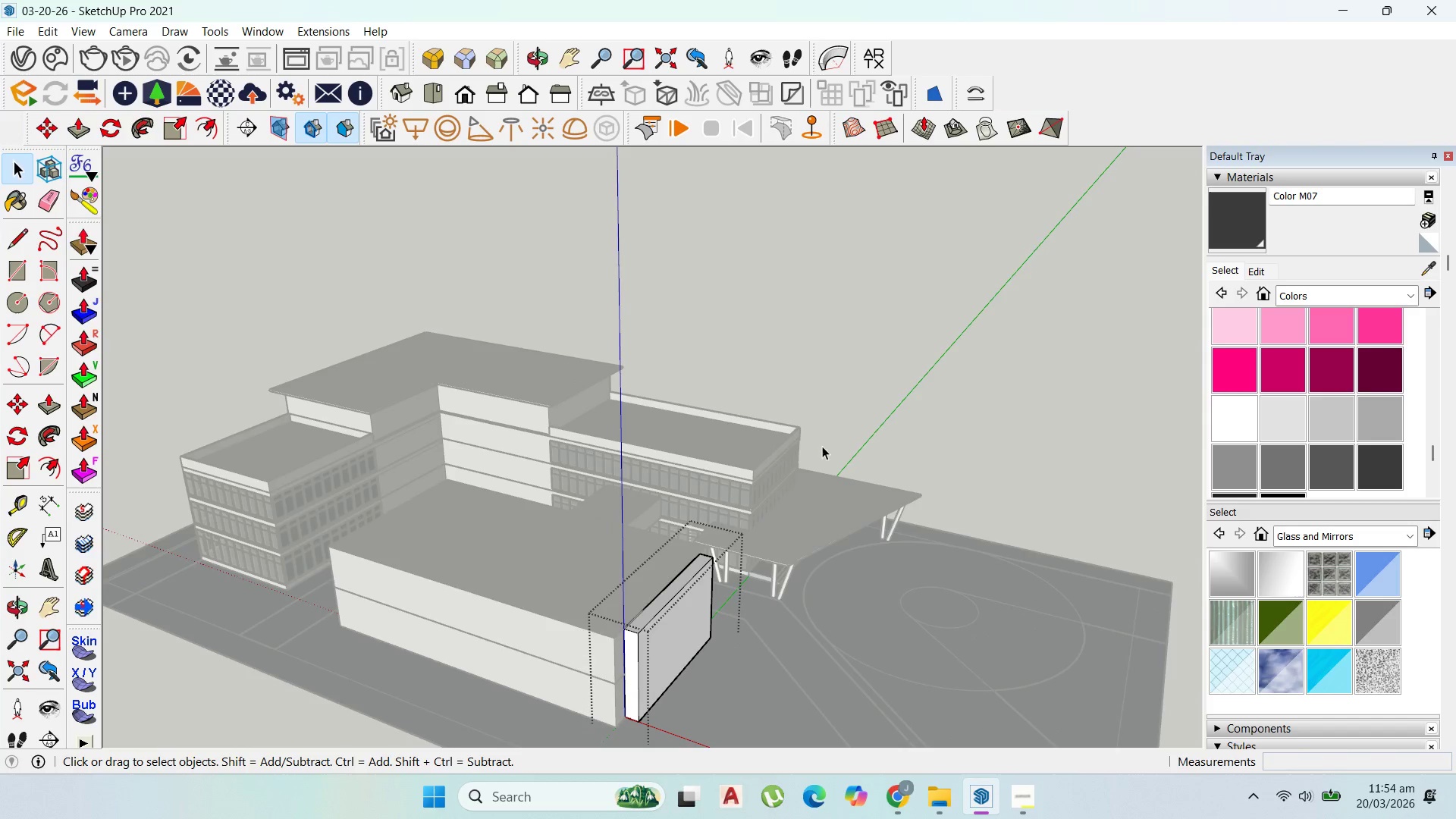 
left_click([1017, 798])